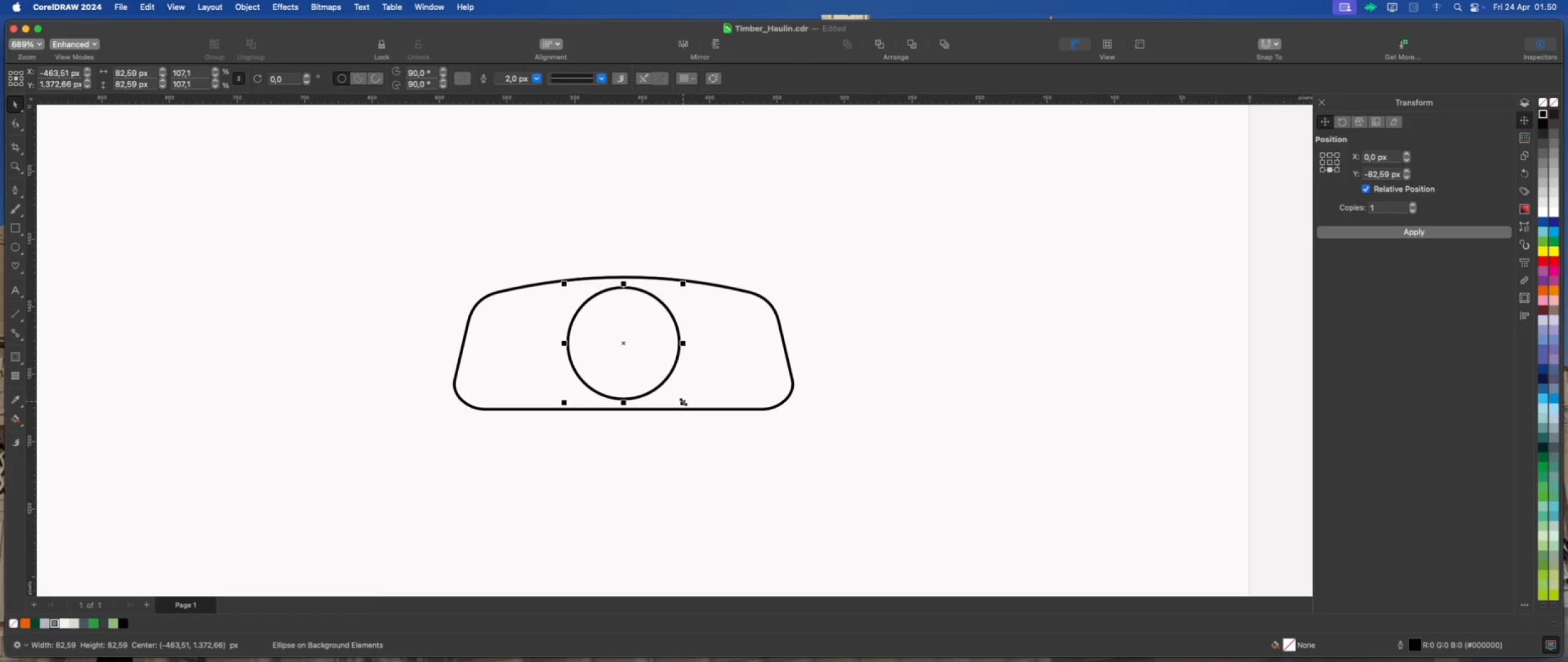 
left_click_drag(start_coordinate=[684, 404], to_coordinate=[698, 424])
 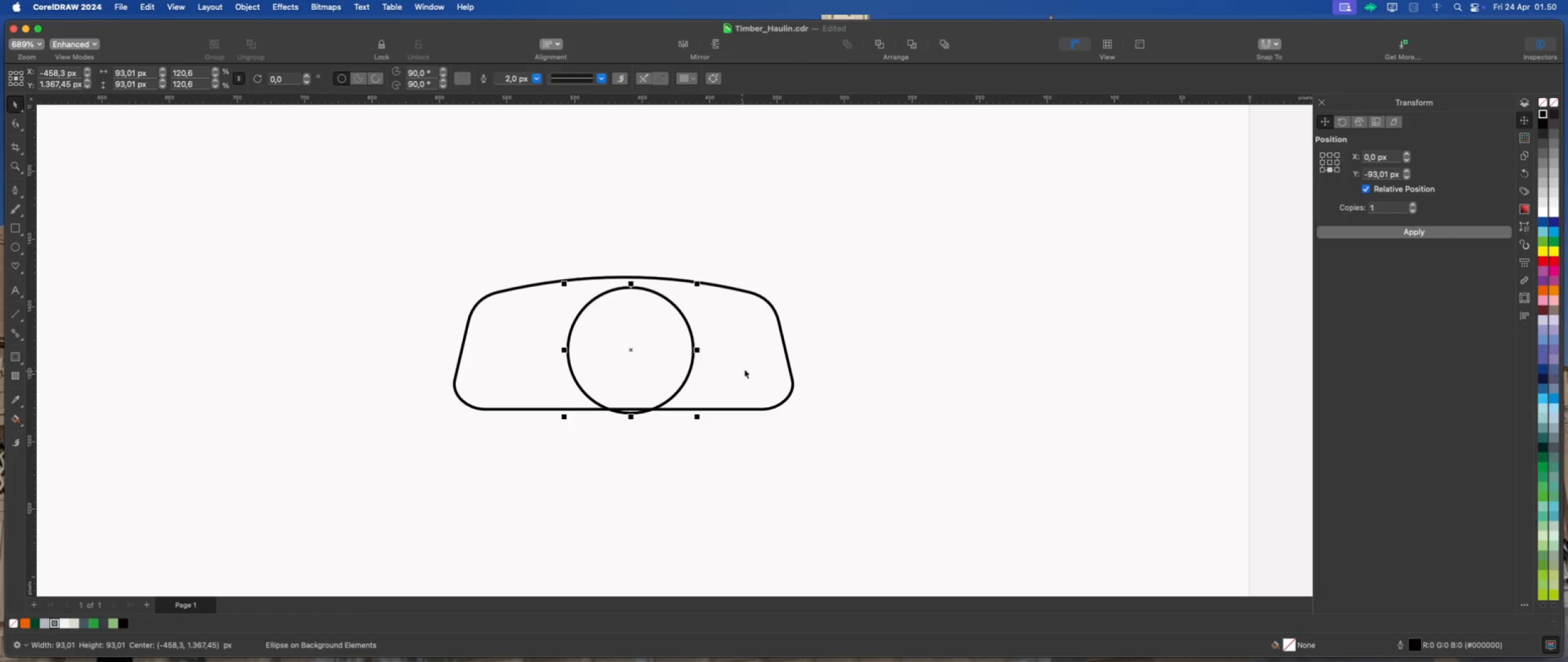 
hold_key(key=ShiftLeft, duration=0.46)
left_click([749, 363])
 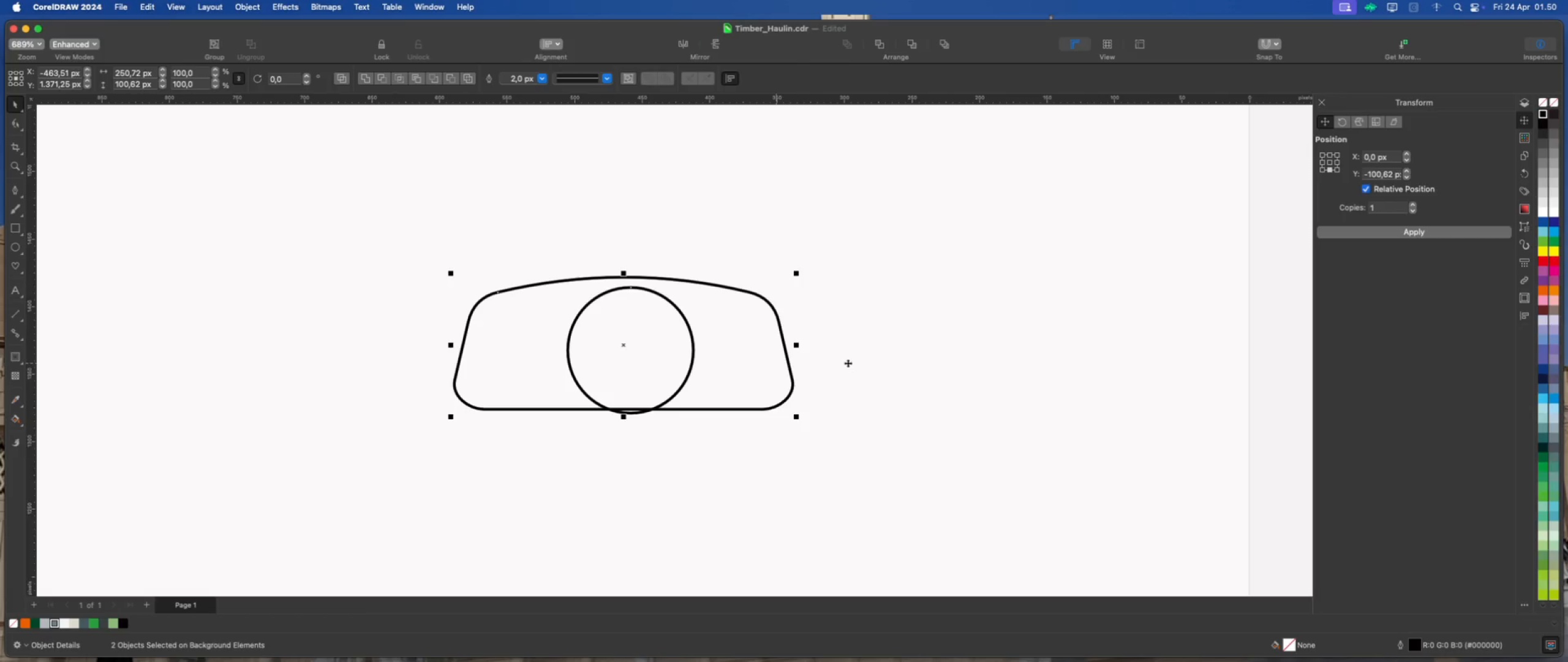 
key(Shift+C)
 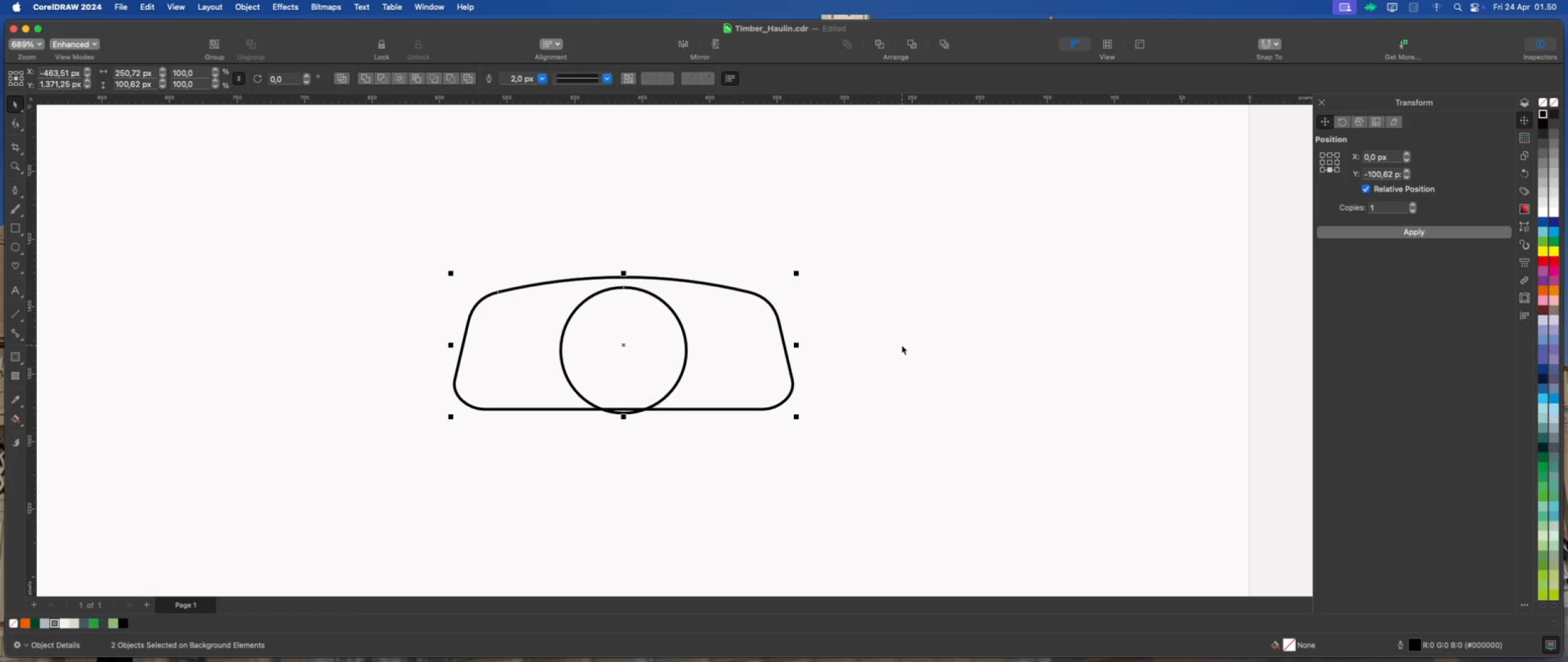 
left_click([902, 345])
 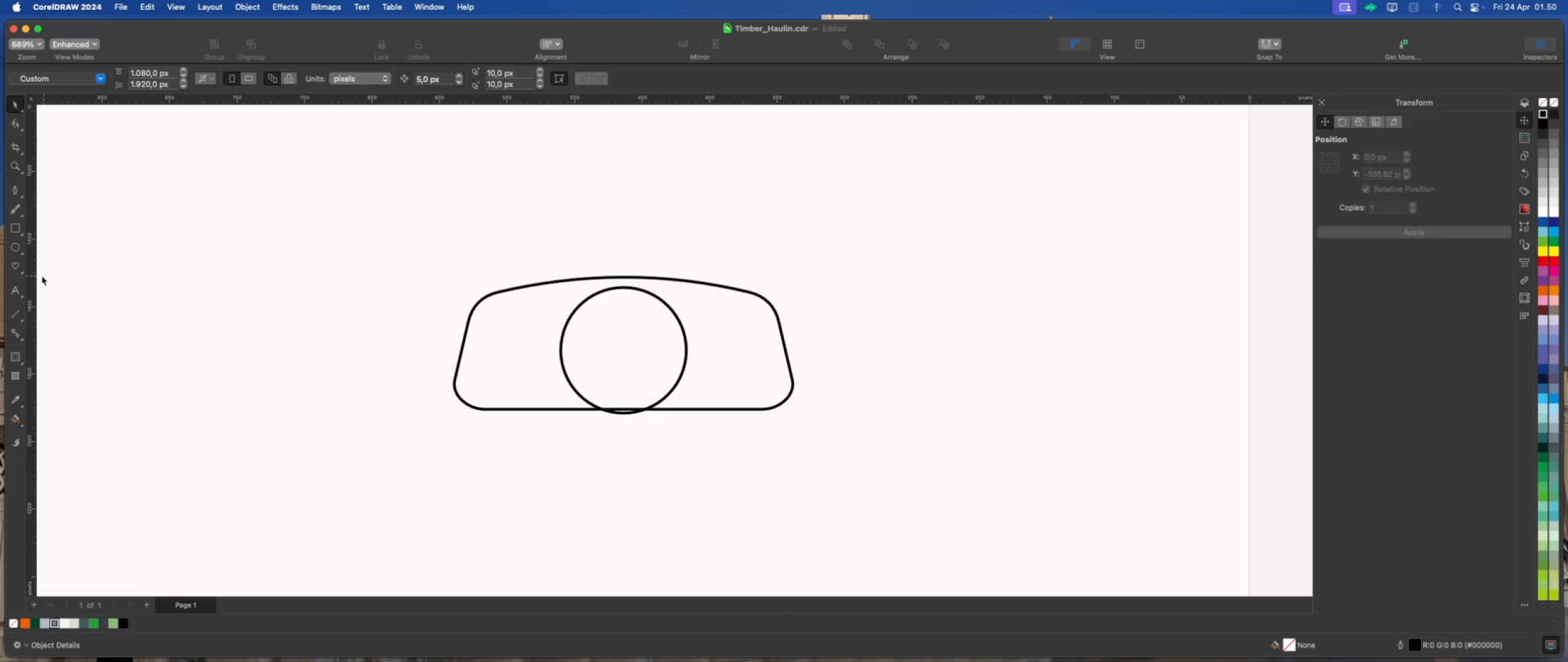 
left_click([15, 229])
 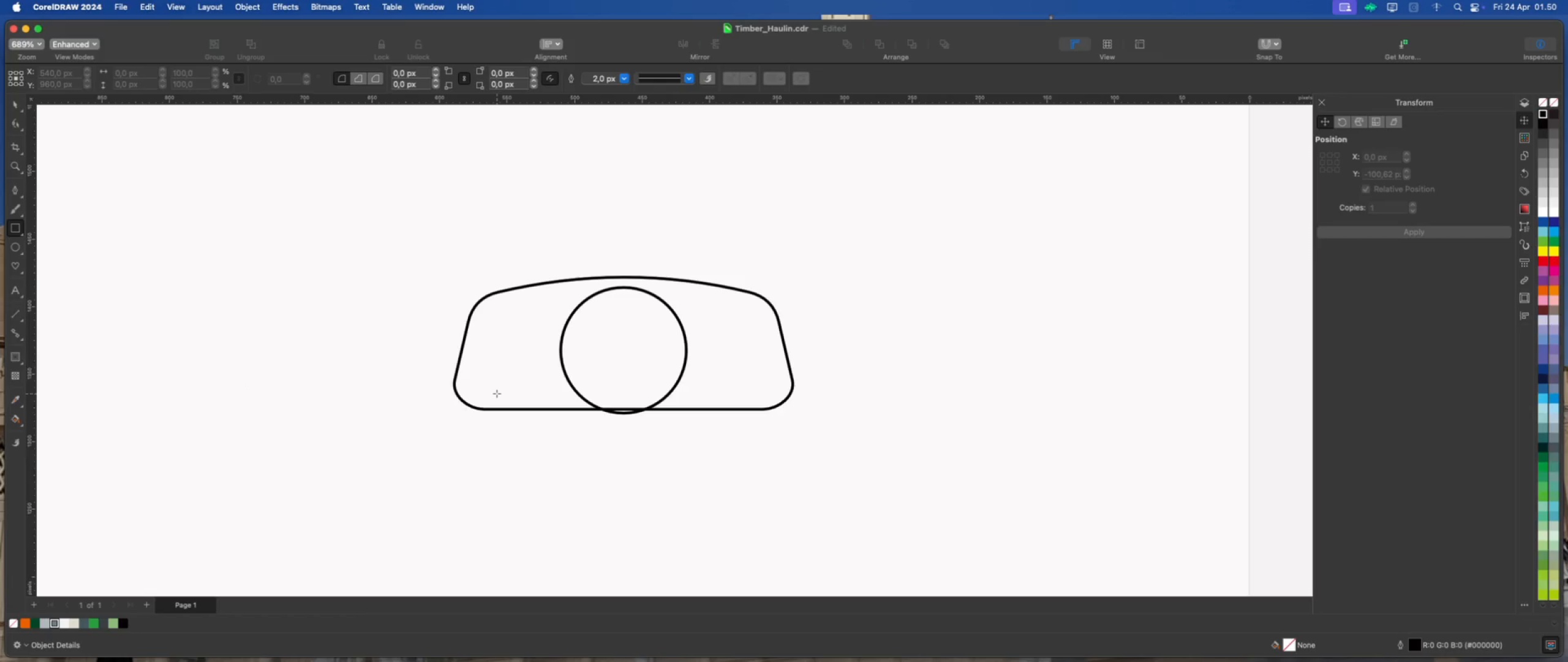 
left_click_drag(start_coordinate=[497, 394], to_coordinate=[752, 484])
 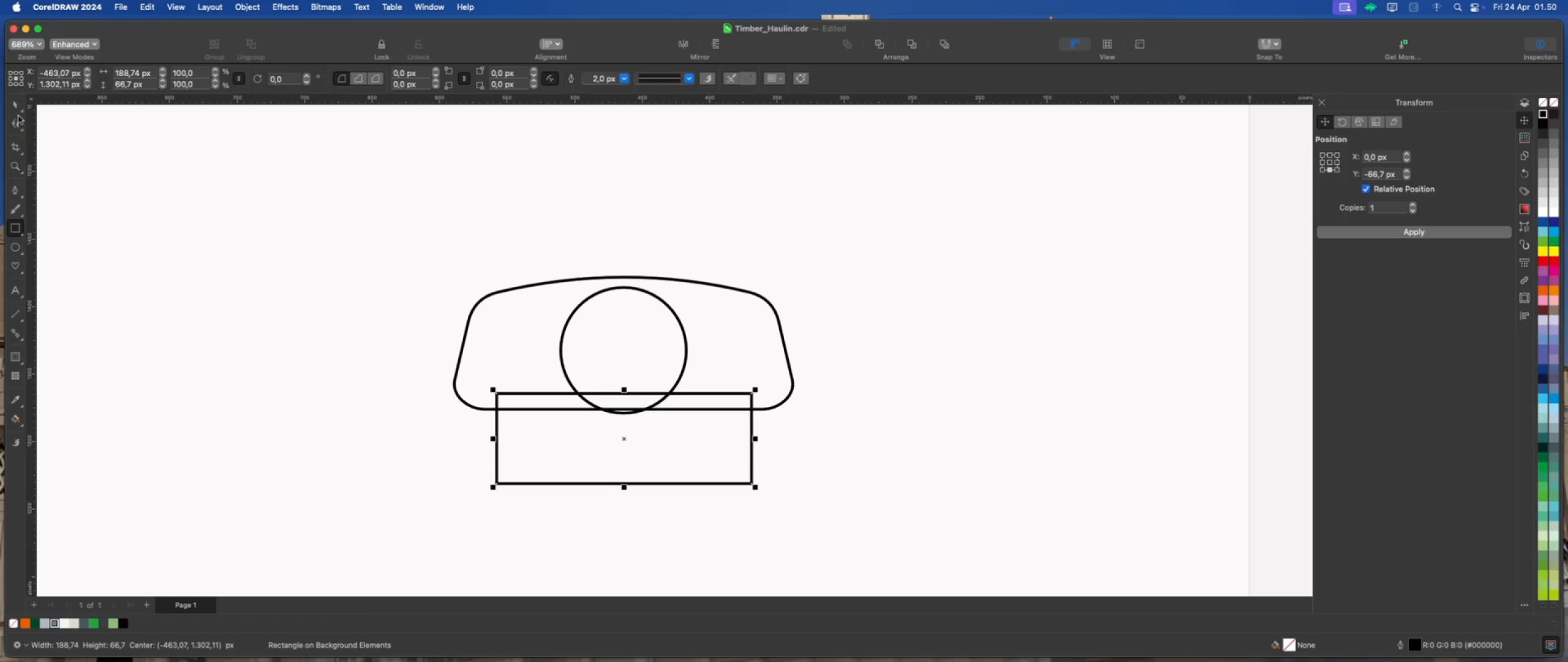 
left_click([9, 101])
 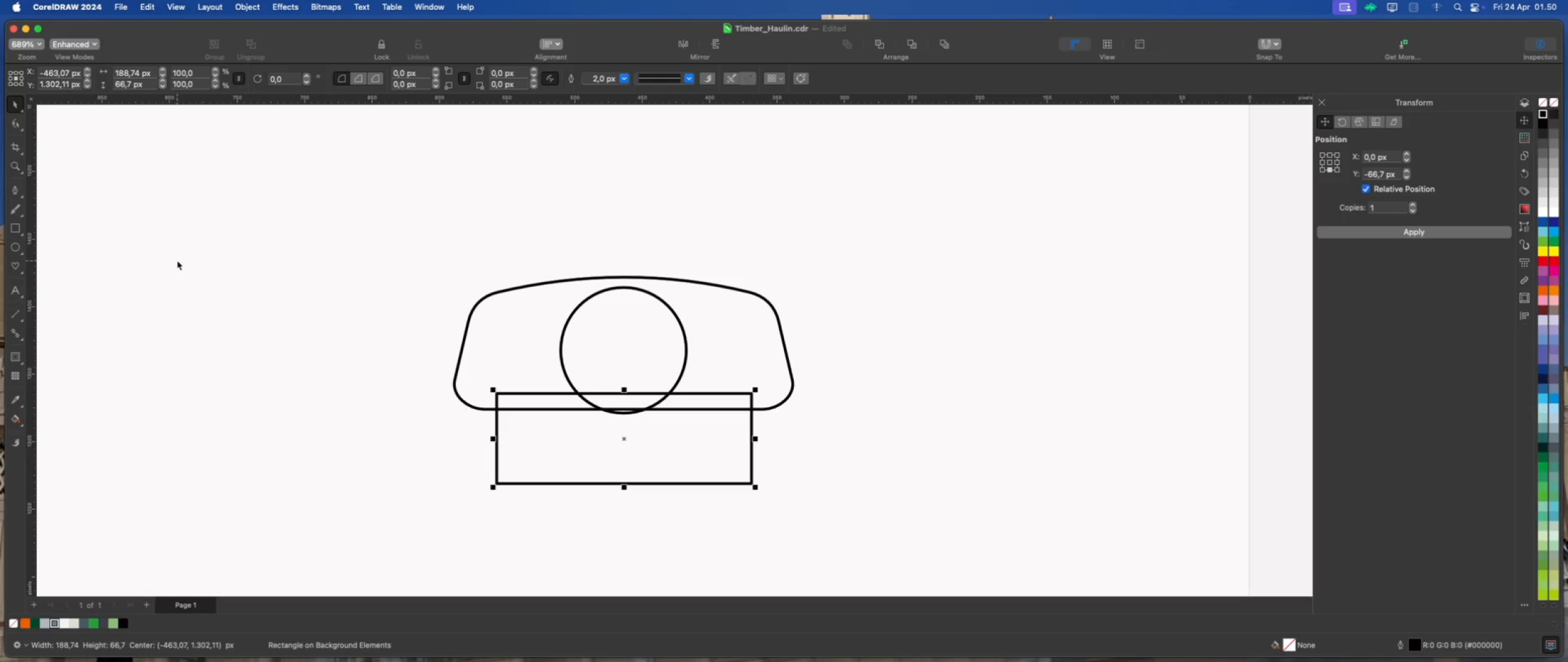 
hold_key(key=ShiftLeft, duration=0.6)
 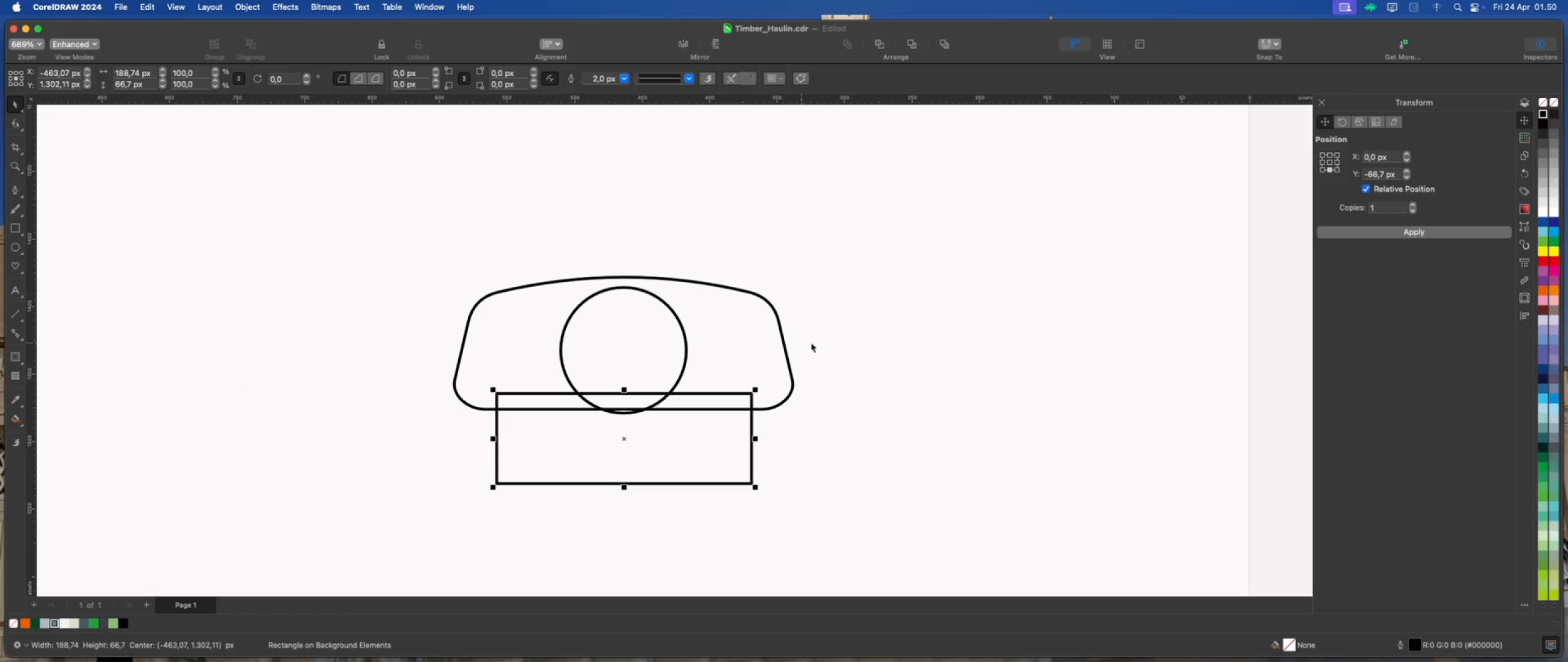 
left_click([904, 343])
 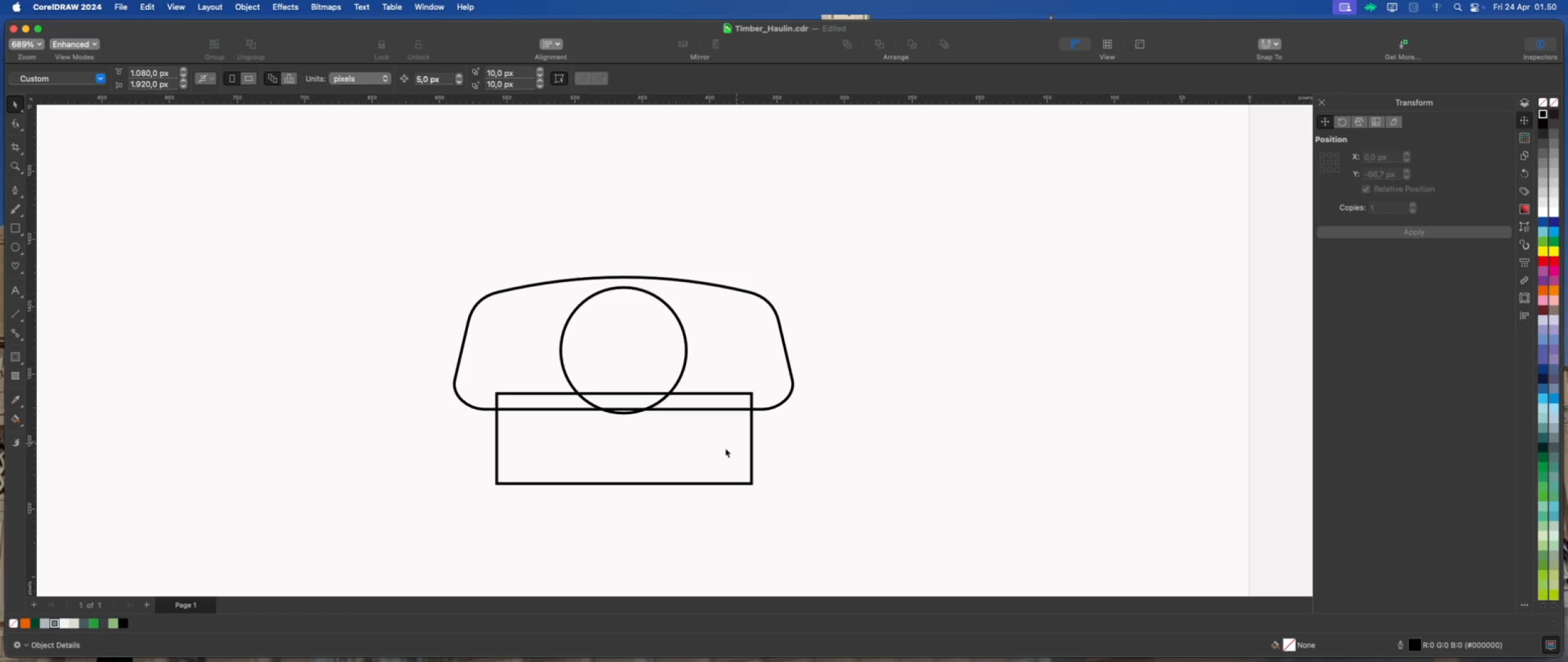 
left_click_drag(start_coordinate=[722, 450], to_coordinate=[725, 515])
 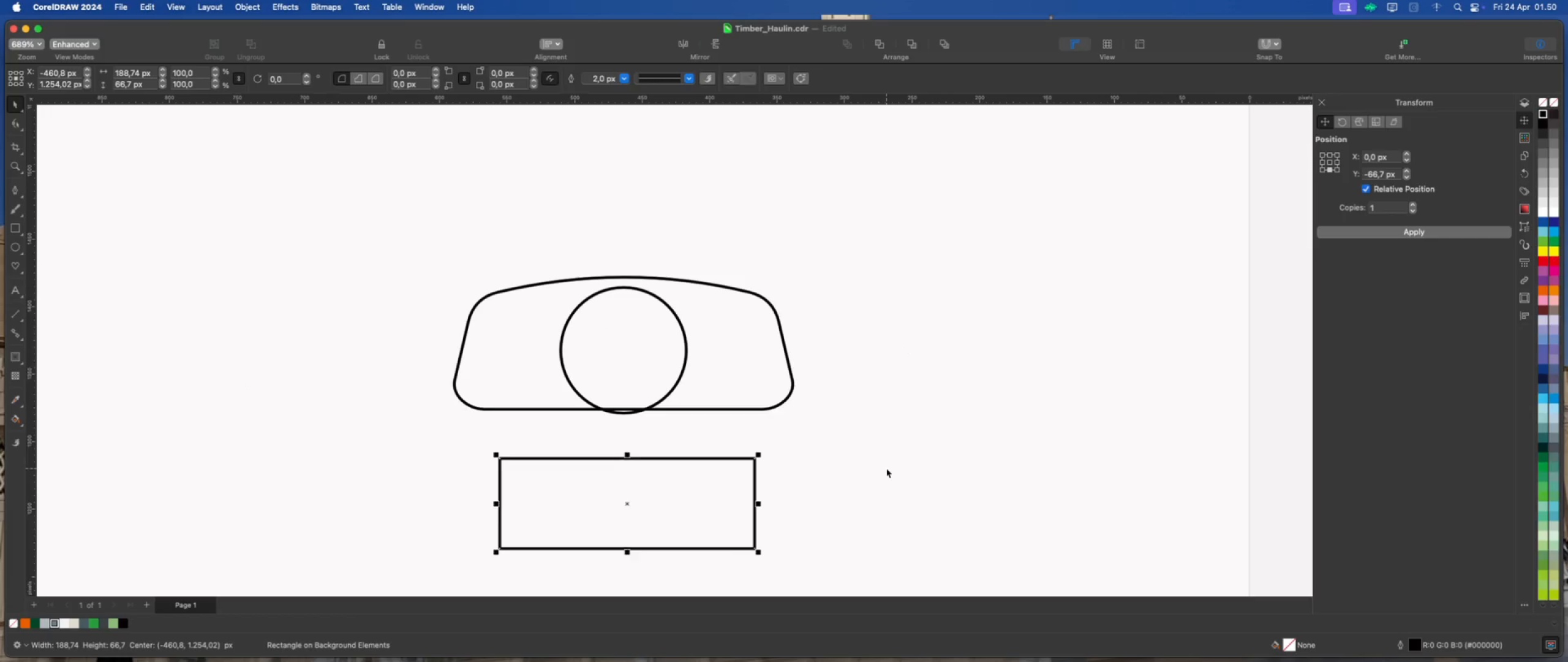 
left_click([886, 468])
 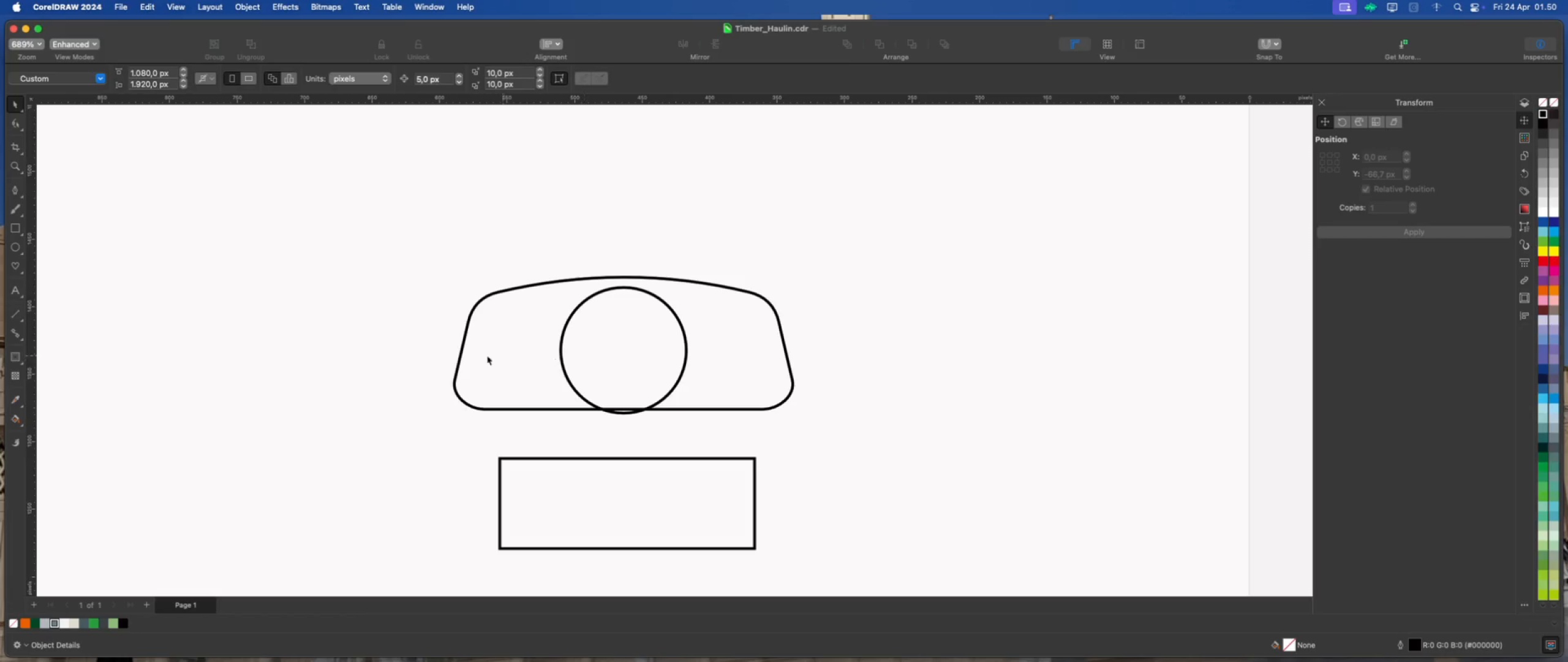 
left_click([633, 350])
 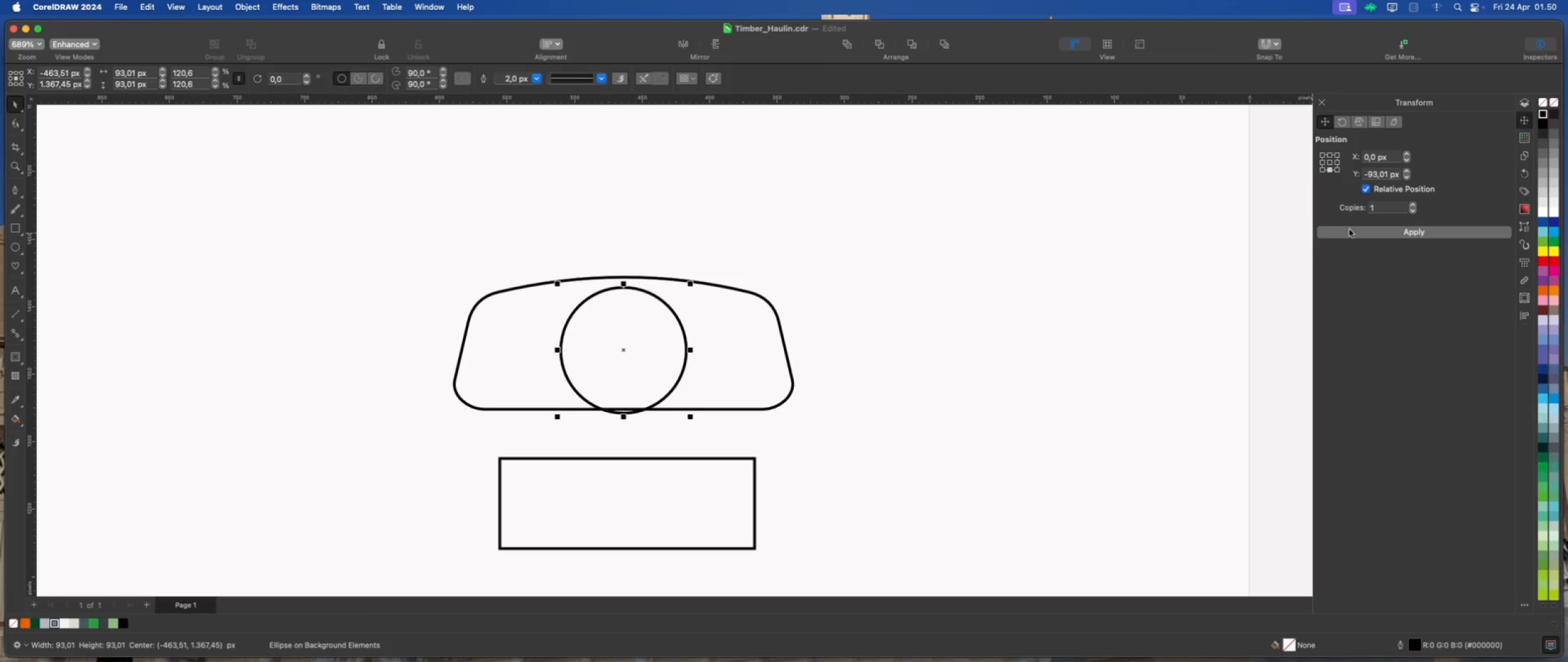 
left_click([1329, 161])
 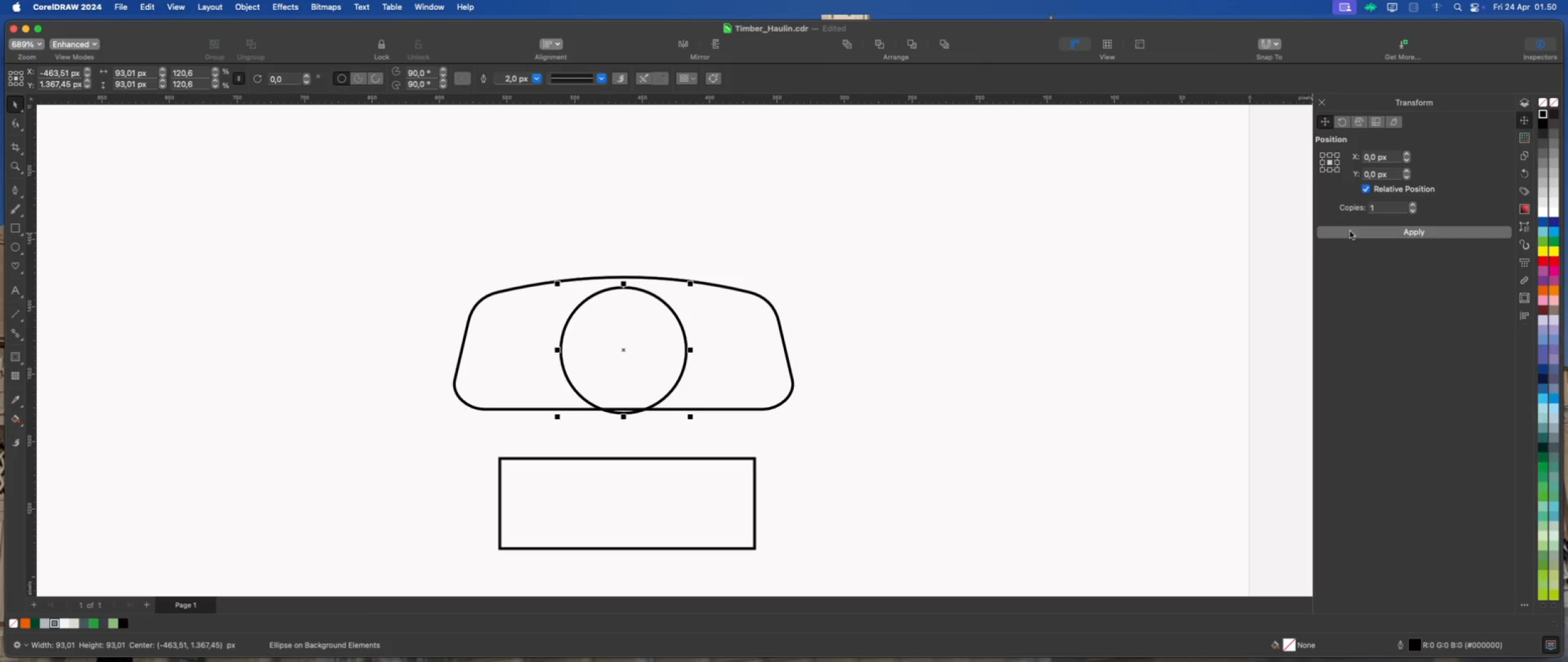 
left_click([1350, 232])
 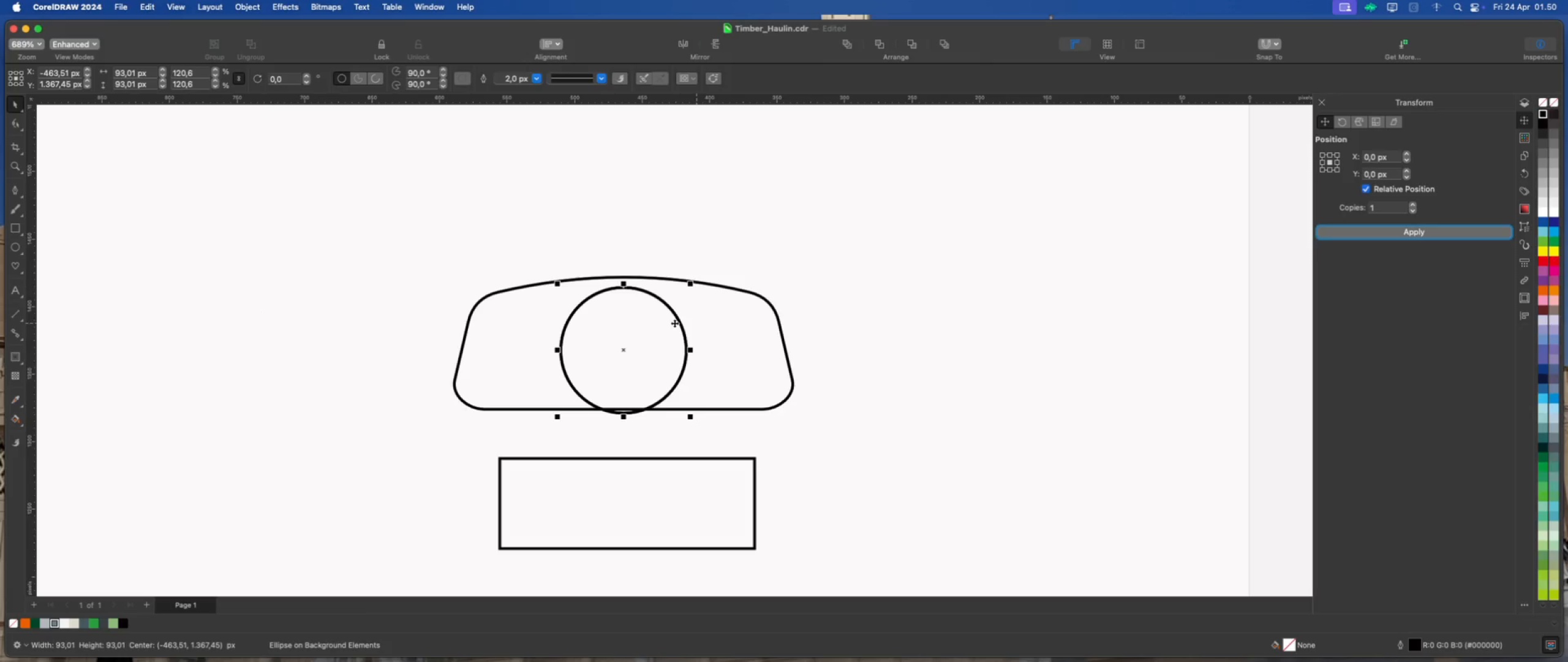 
scroll: coordinate [665, 319], scroll_direction: up, amount: 2.0
 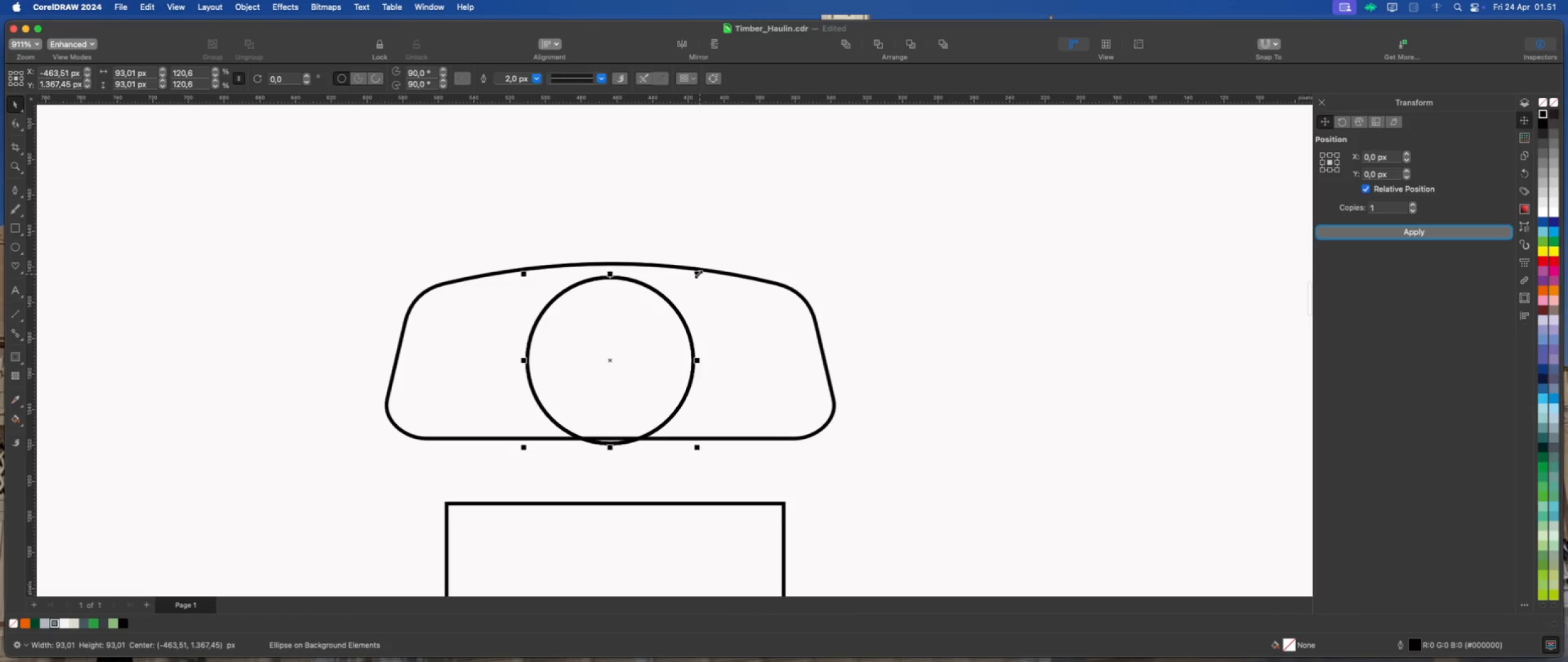 
left_click_drag(start_coordinate=[697, 273], to_coordinate=[687, 288])
 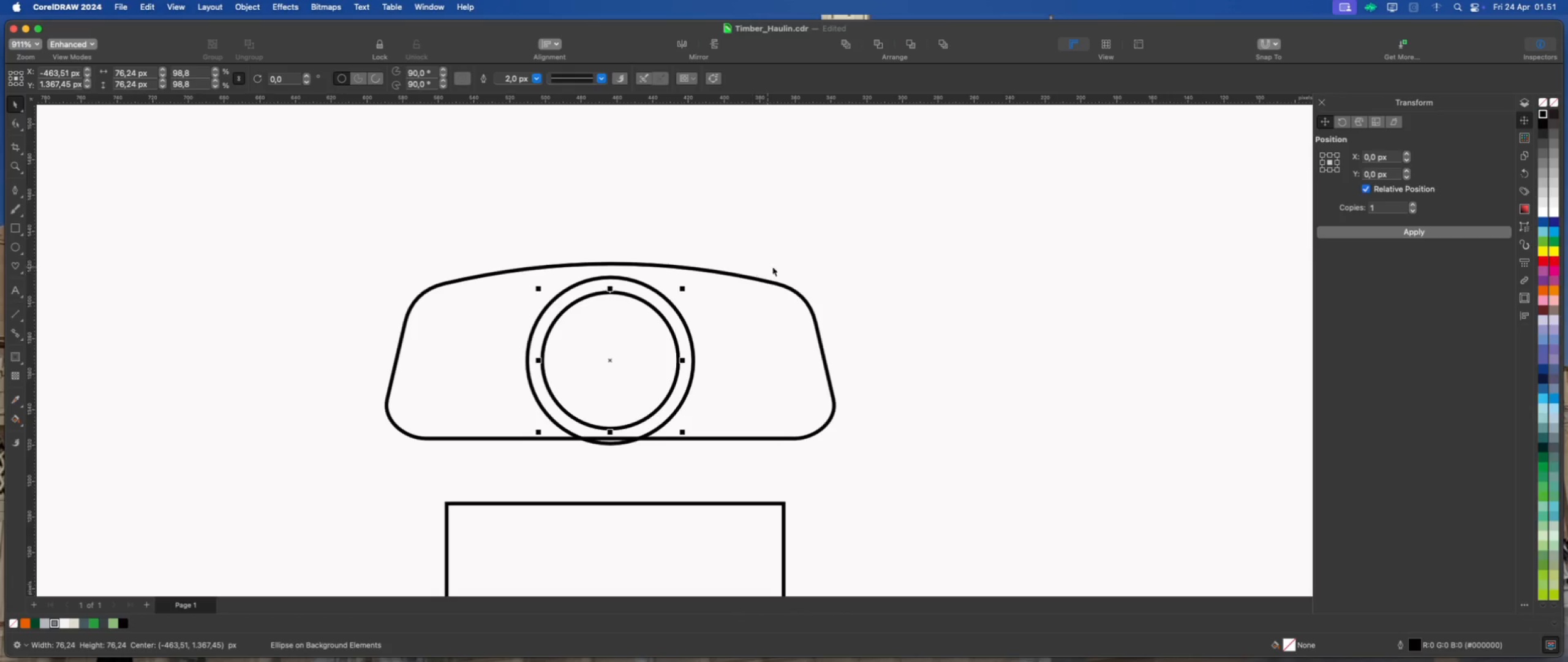 
hold_key(key=ShiftLeft, duration=2.45)
 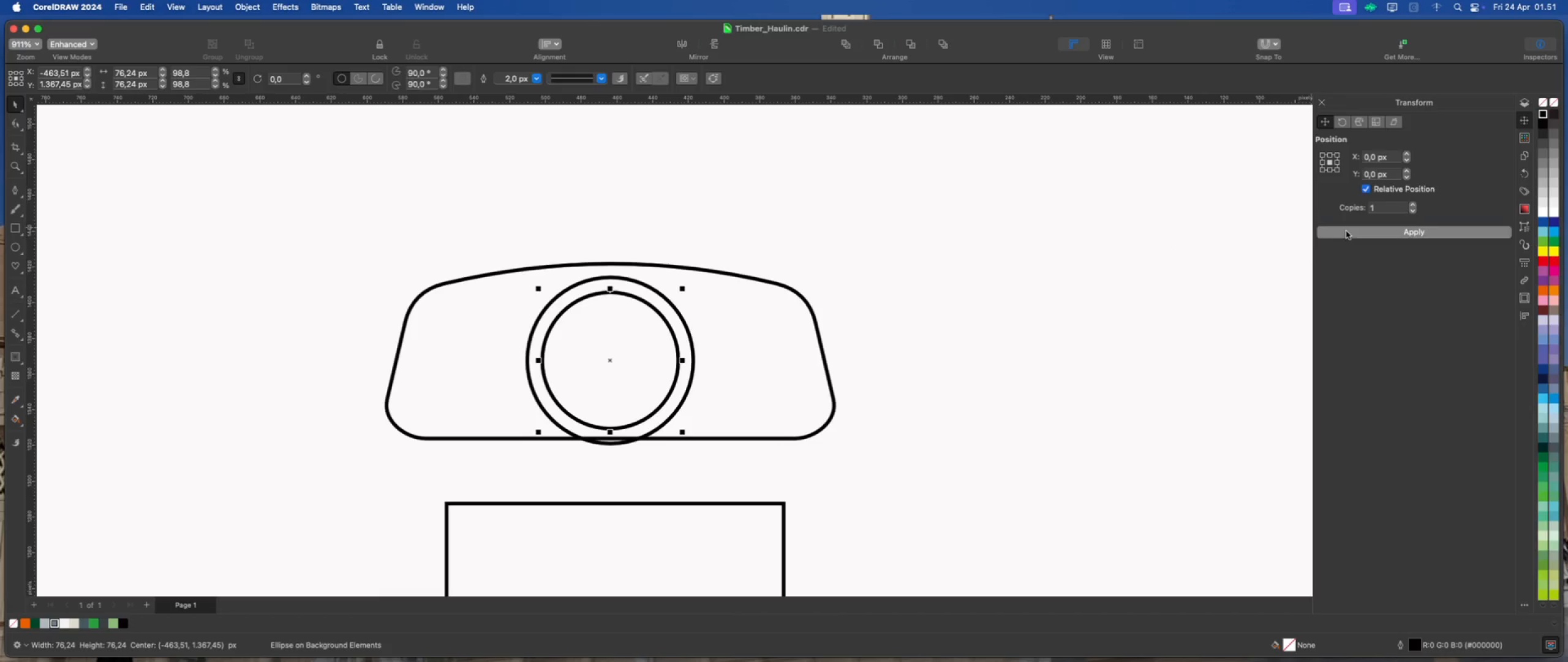 
left_click_drag(start_coordinate=[683, 289], to_coordinate=[660, 311])
 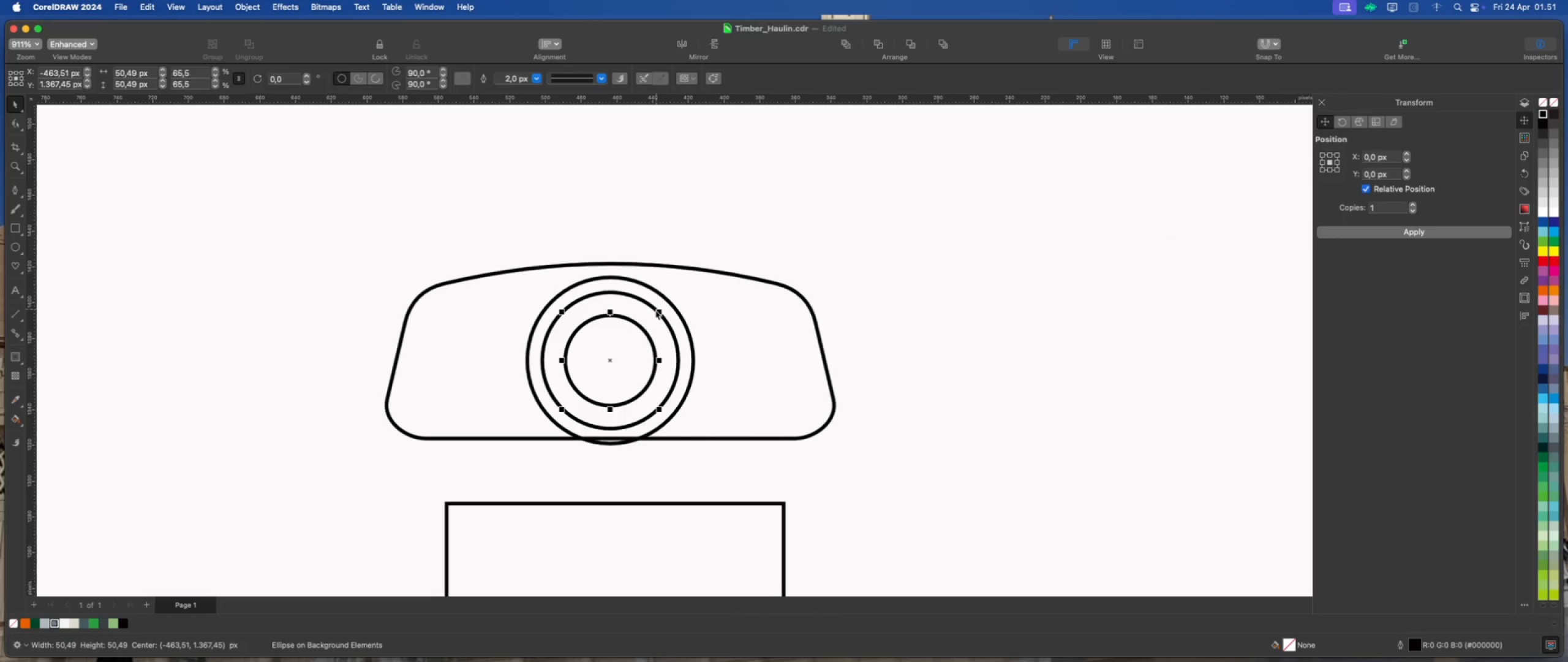 
hold_key(key=ShiftLeft, duration=4.31)
 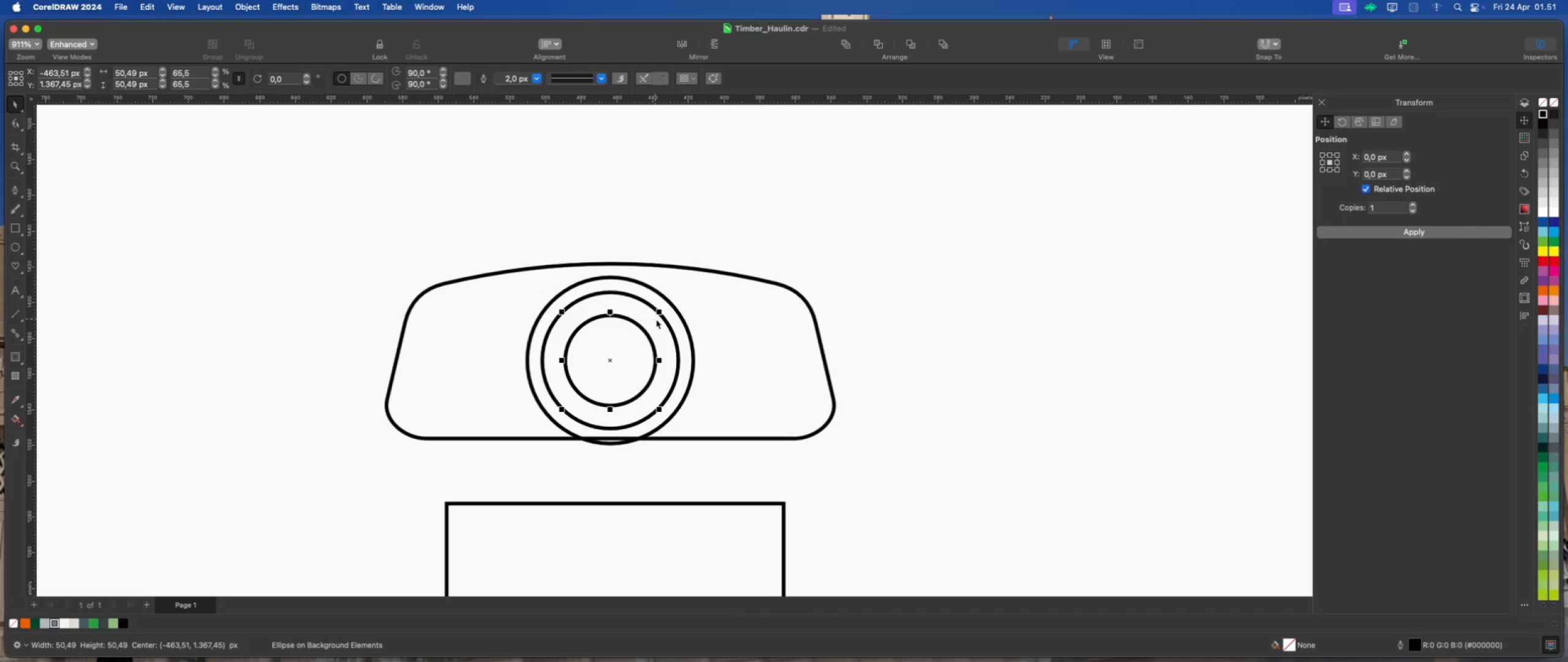 
hold_key(key=ShiftLeft, duration=1.13)
left_click([667, 327])
 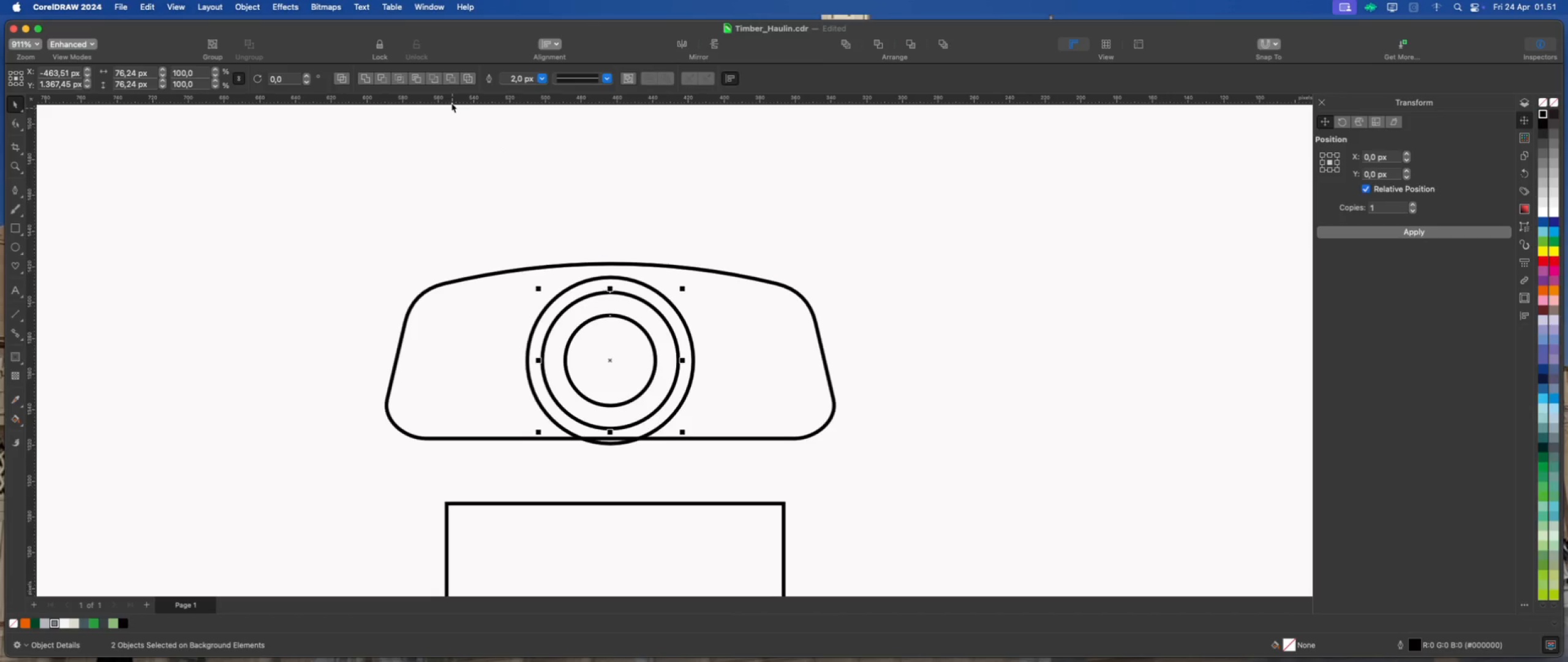 
left_click([451, 80])
 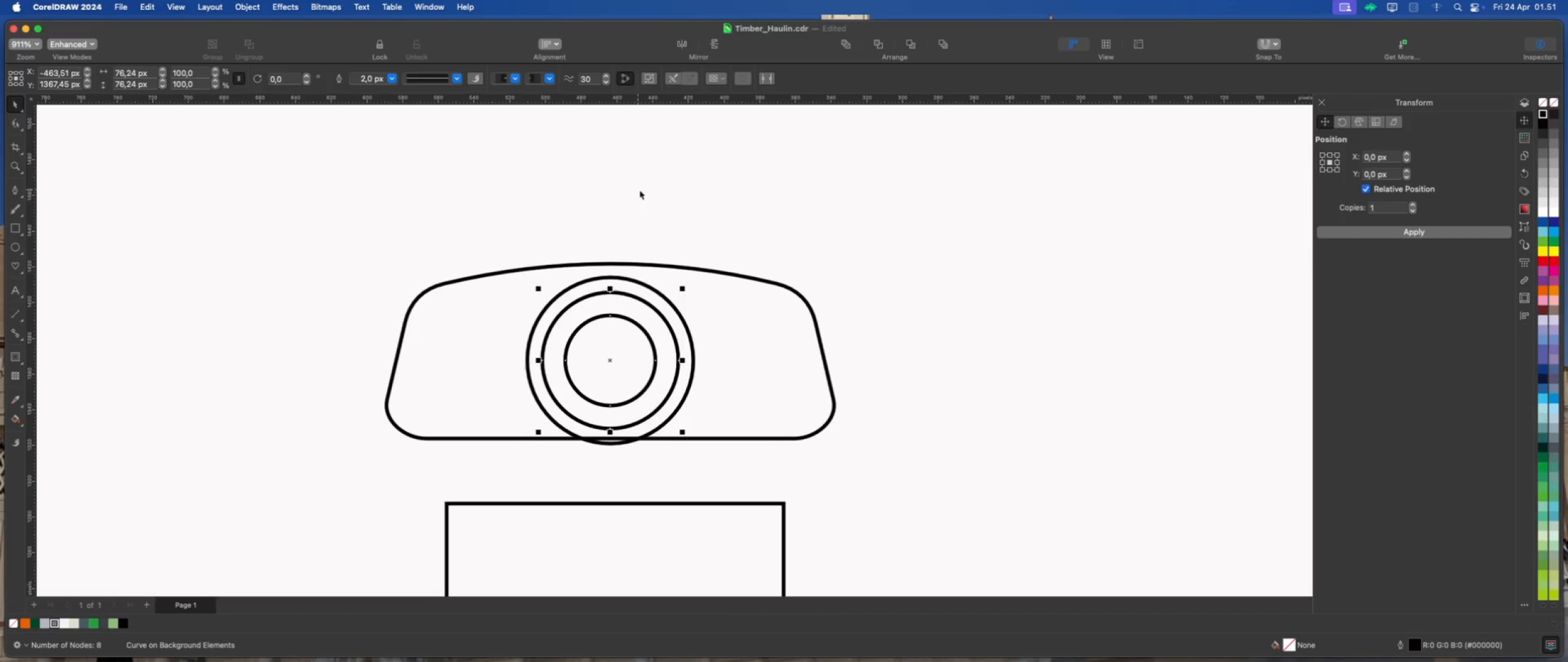 
left_click([641, 190])
 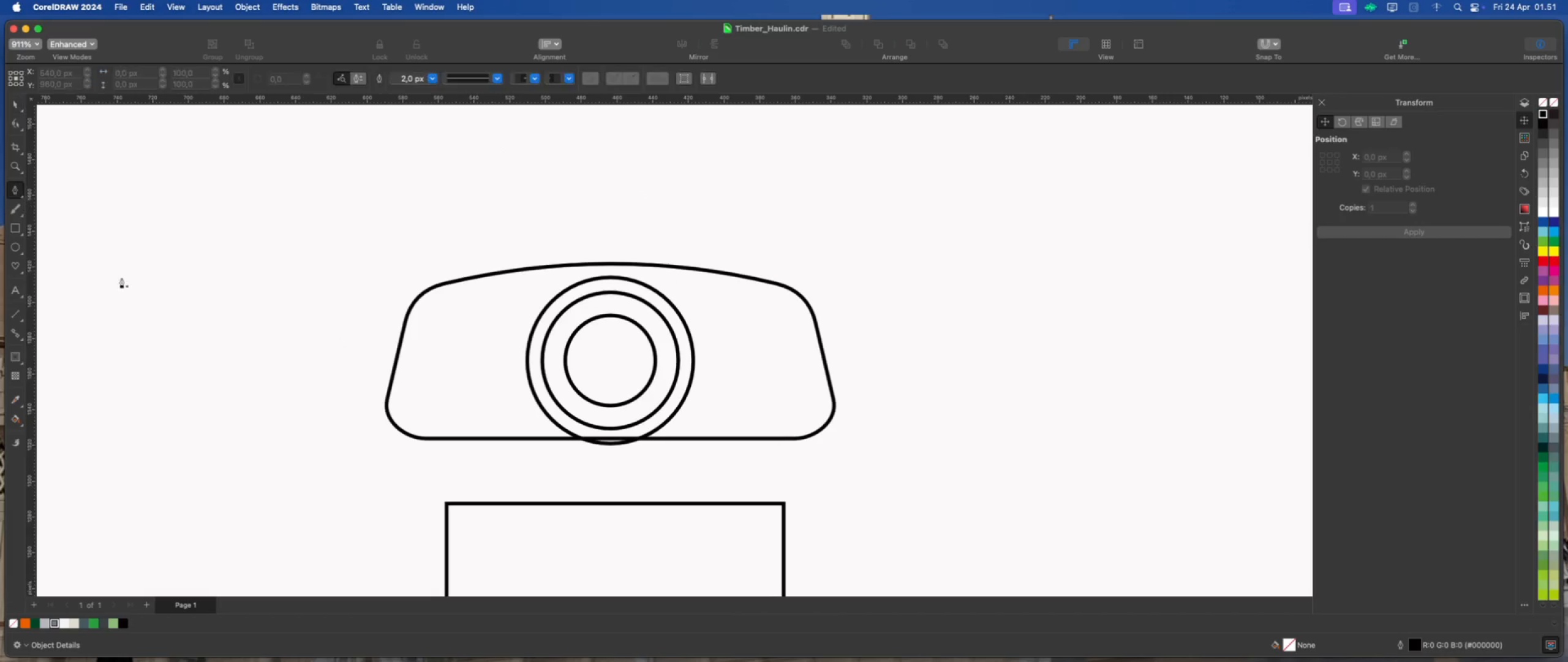 
wait(5.64)
 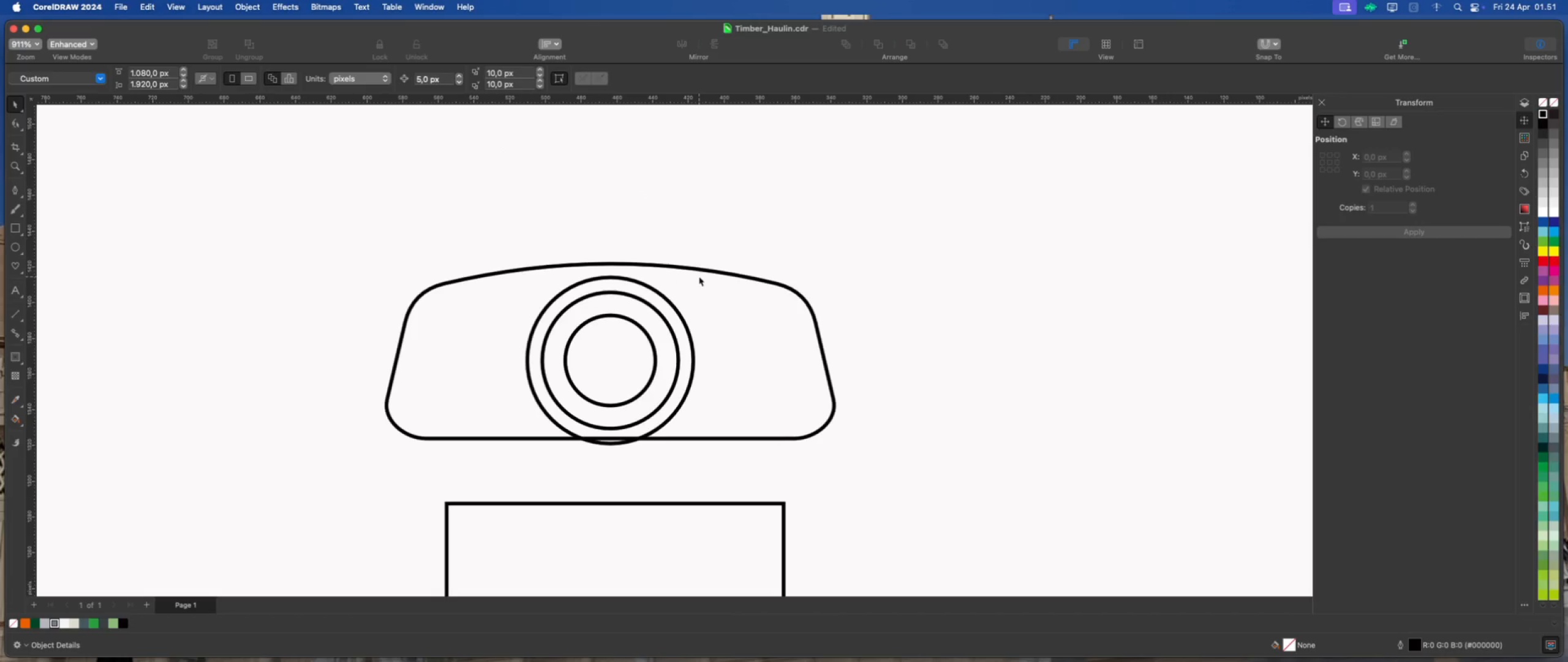 
left_click([608, 360])
 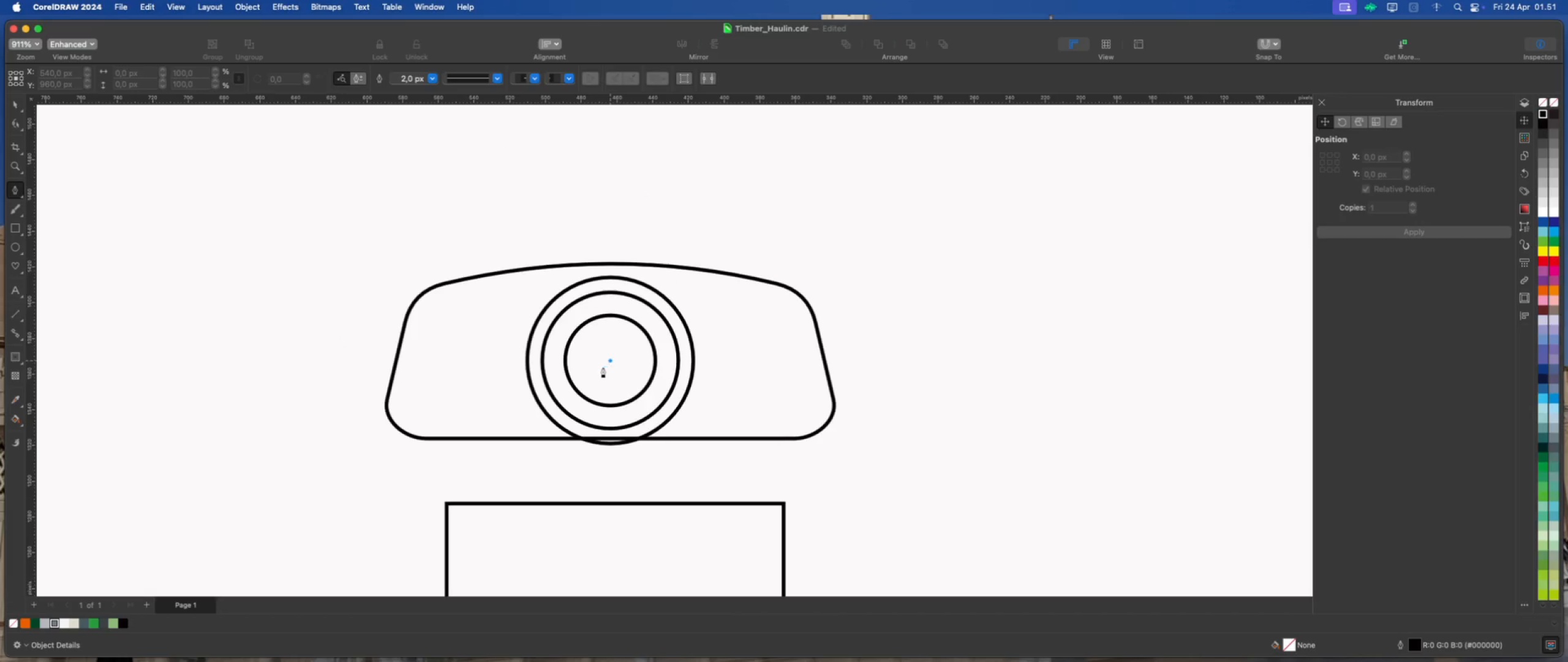 
hold_key(key=CommandLeft, duration=1.2)
 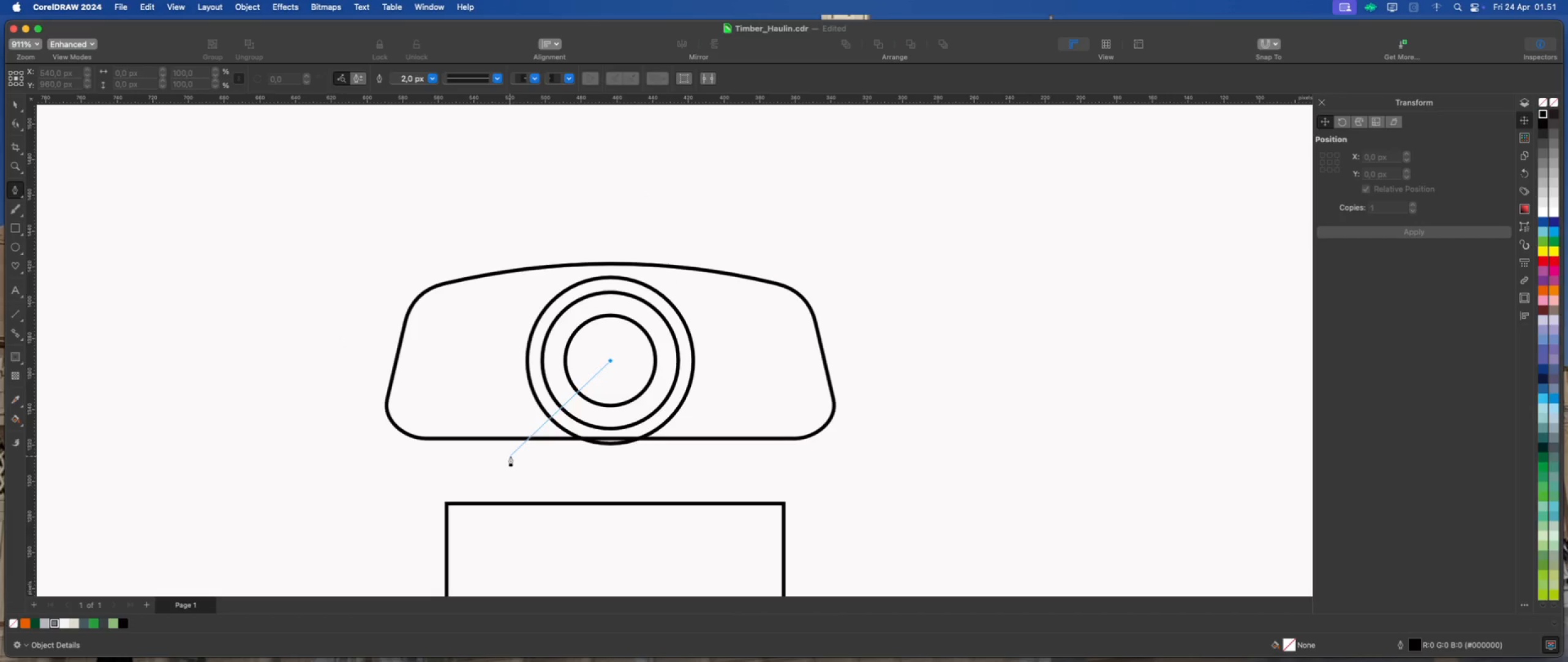 
hold_key(key=CommandLeft, duration=1.0)
 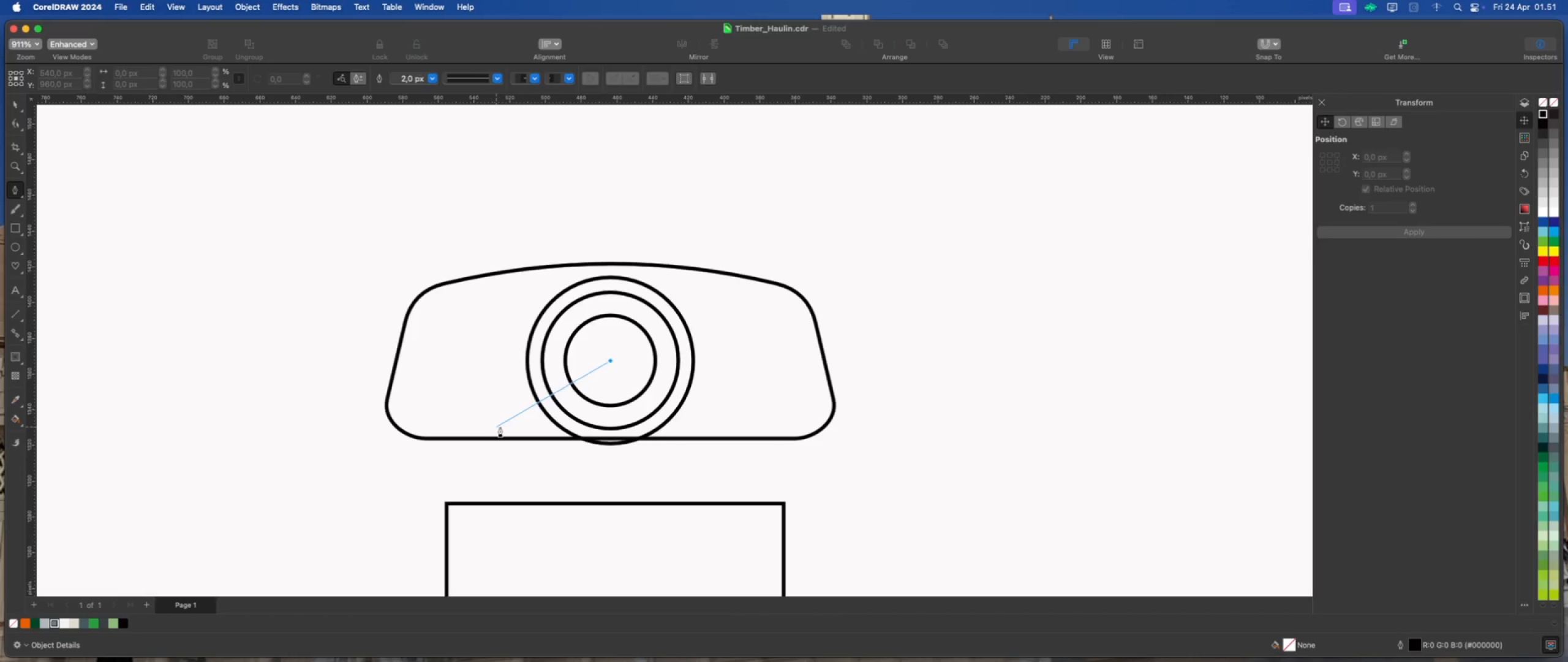 
hold_key(key=ShiftLeft, duration=1.59)
left_click([521, 466])
 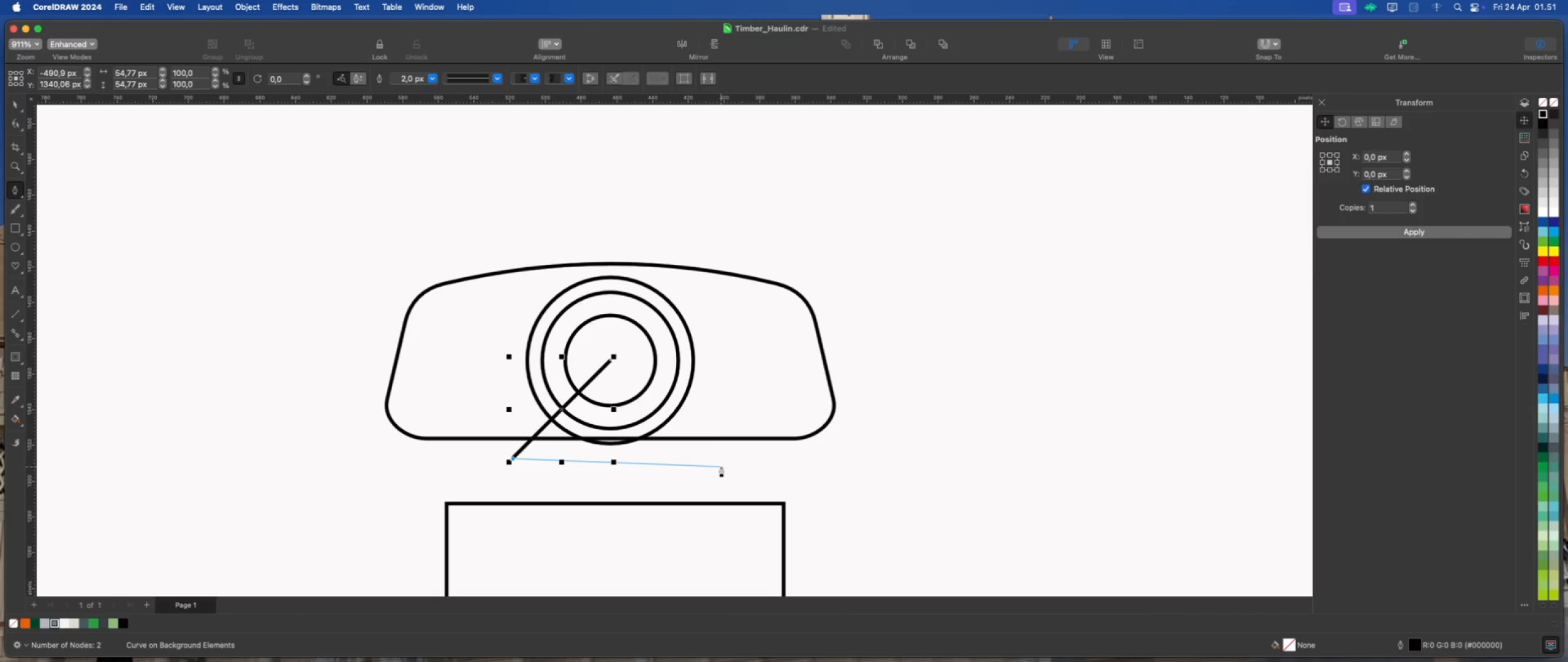 
left_click([721, 466])
 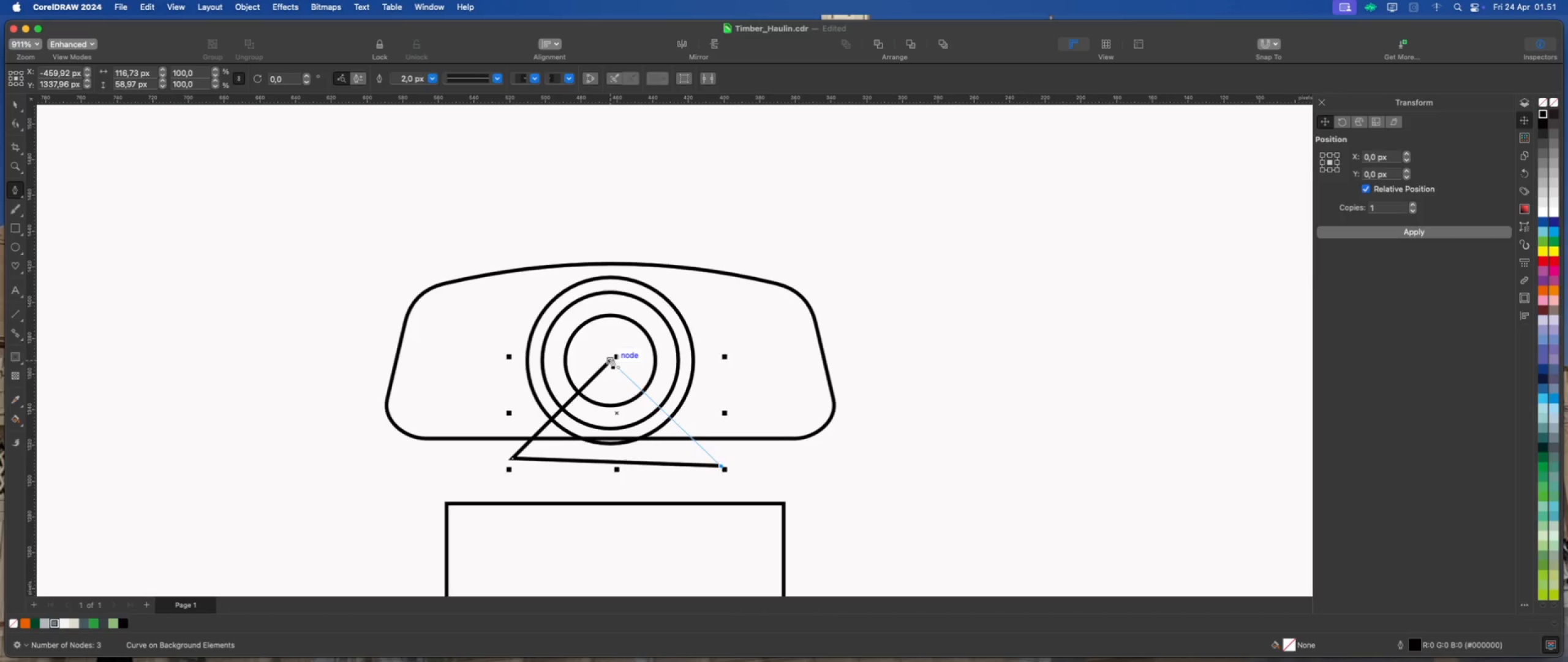 
left_click([612, 359])
 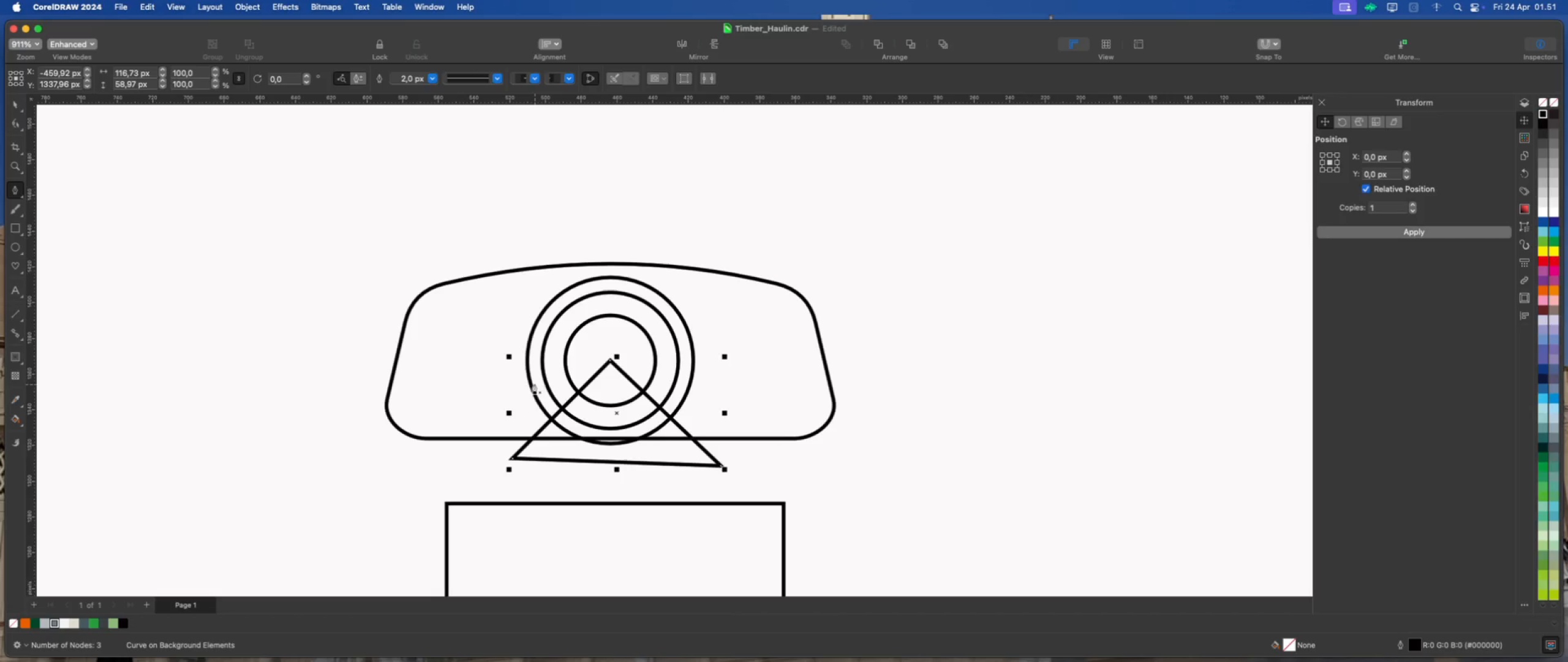 
key(Escape)
 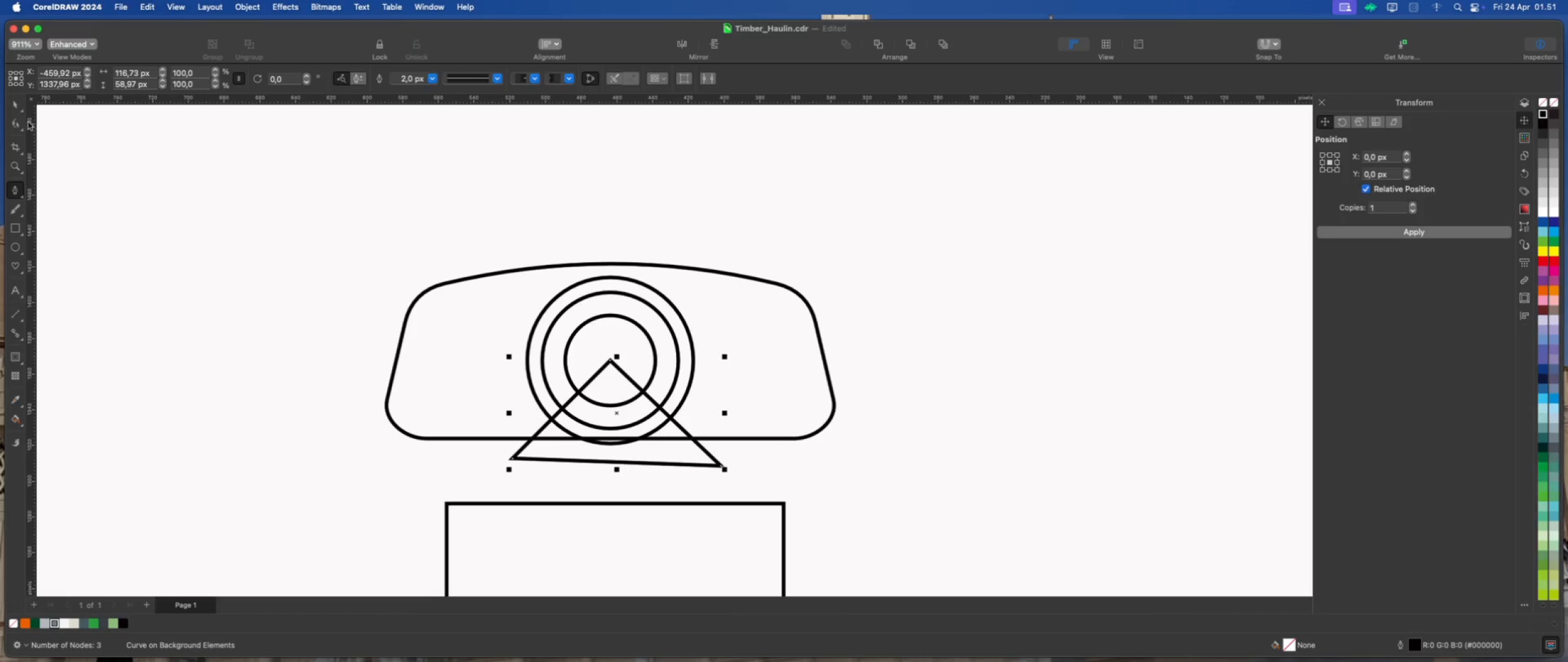 
left_click([15, 103])
 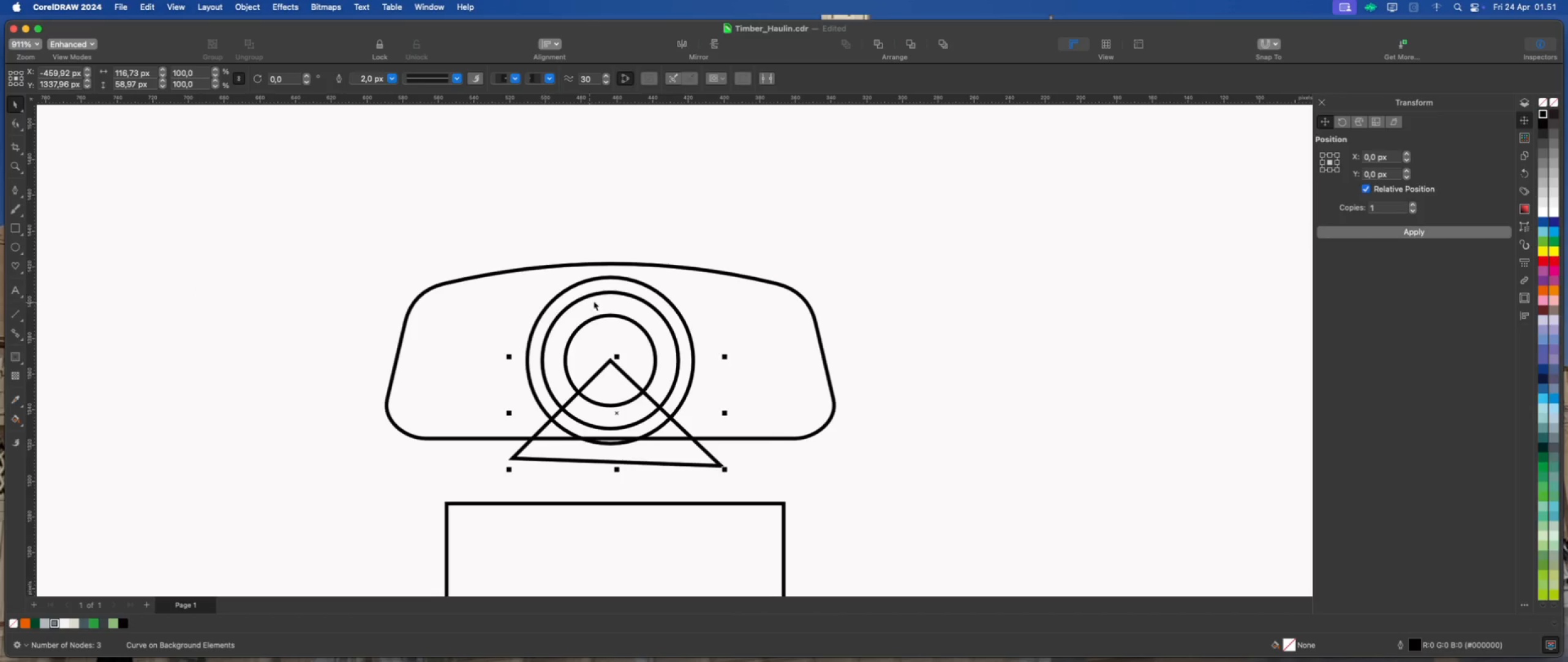 
hold_key(key=ShiftLeft, duration=0.6)
left_click([616, 305])
 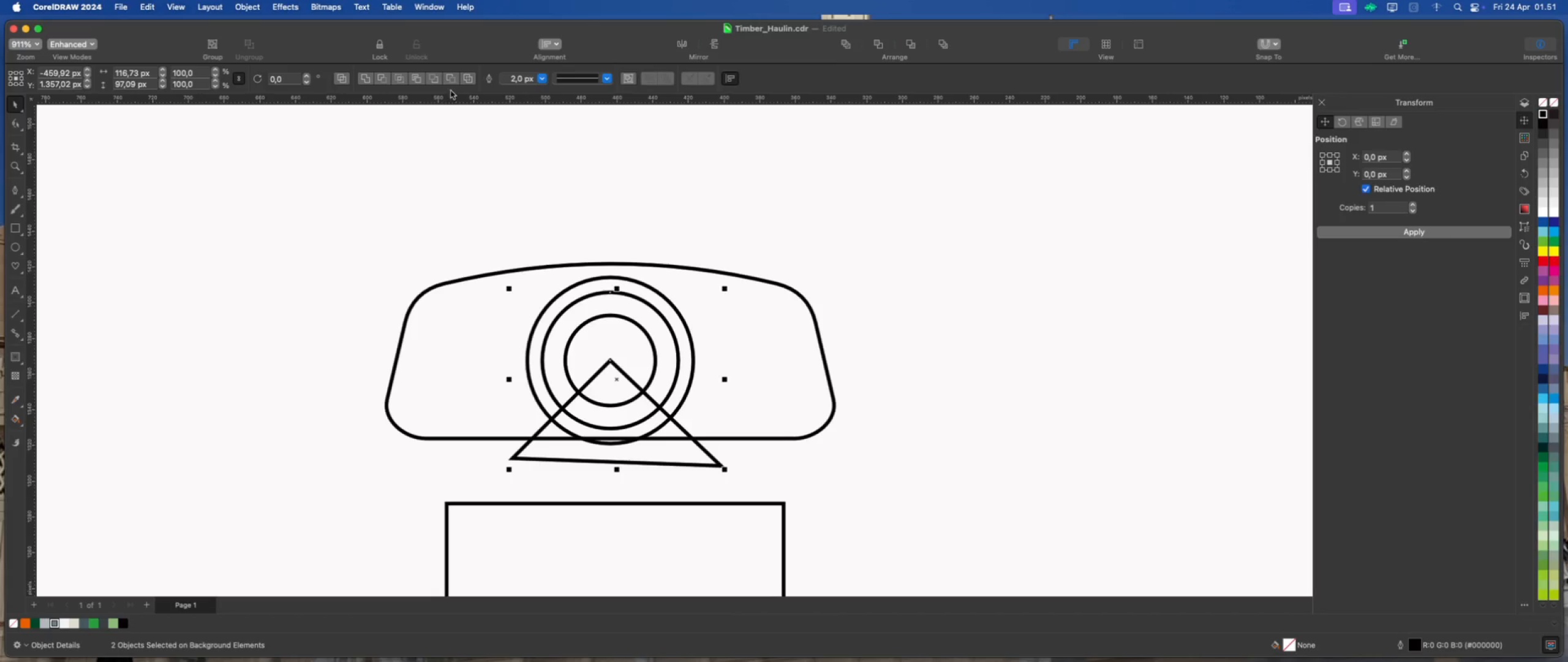 
left_click([451, 80])
 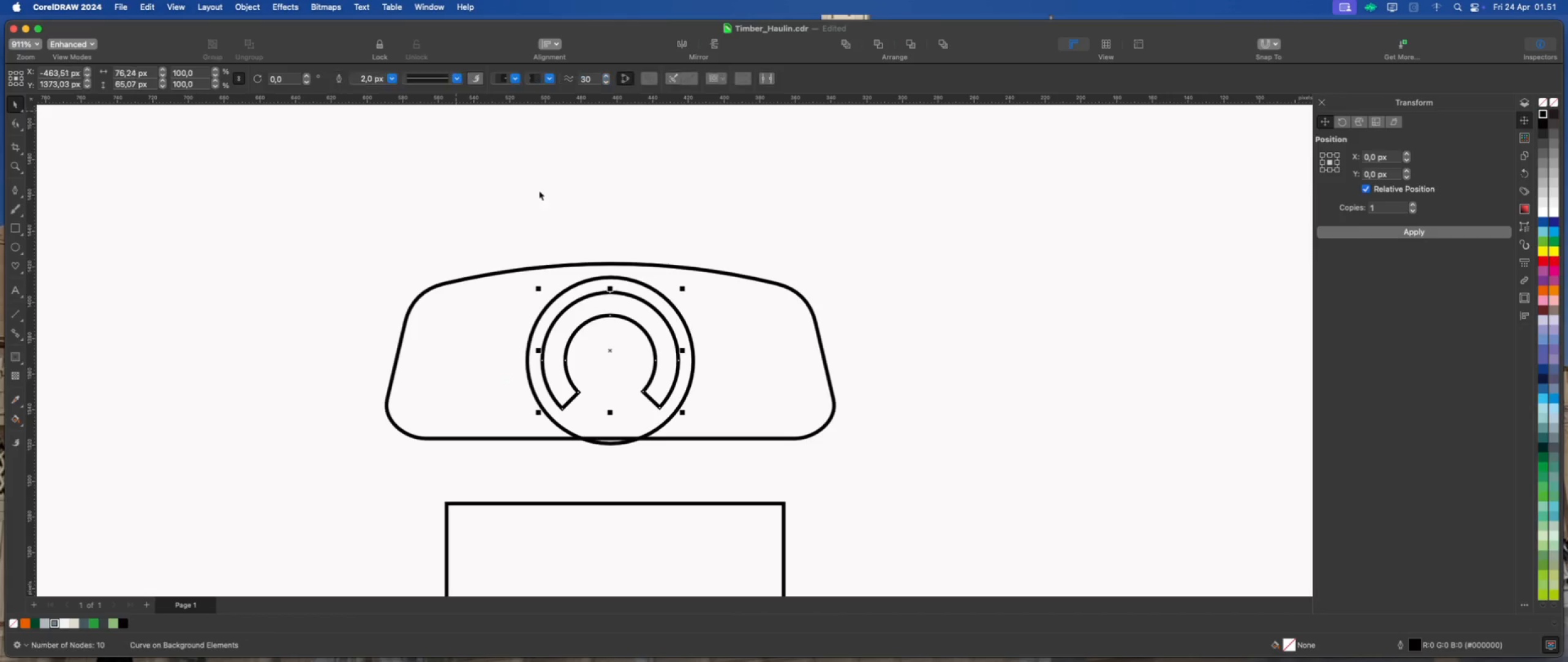 
left_click([540, 191])
 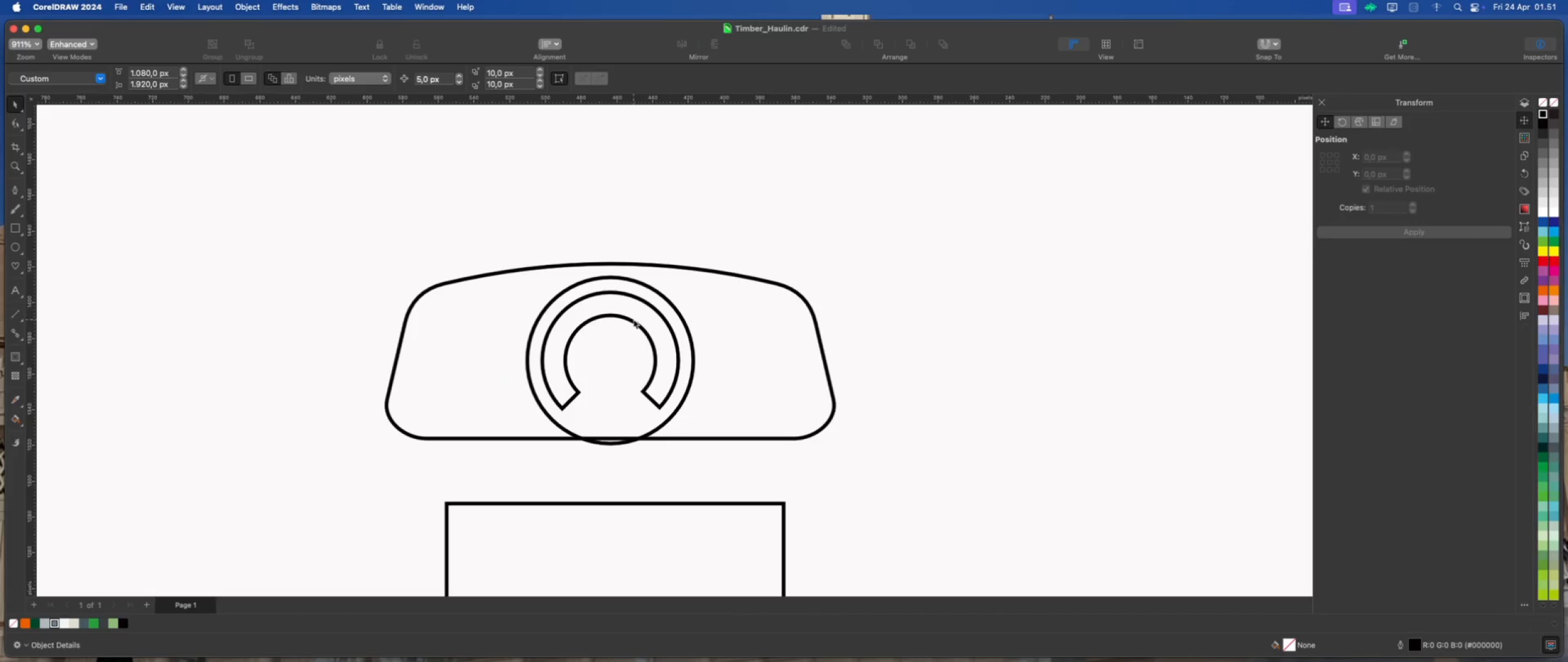 
left_click([633, 319])
 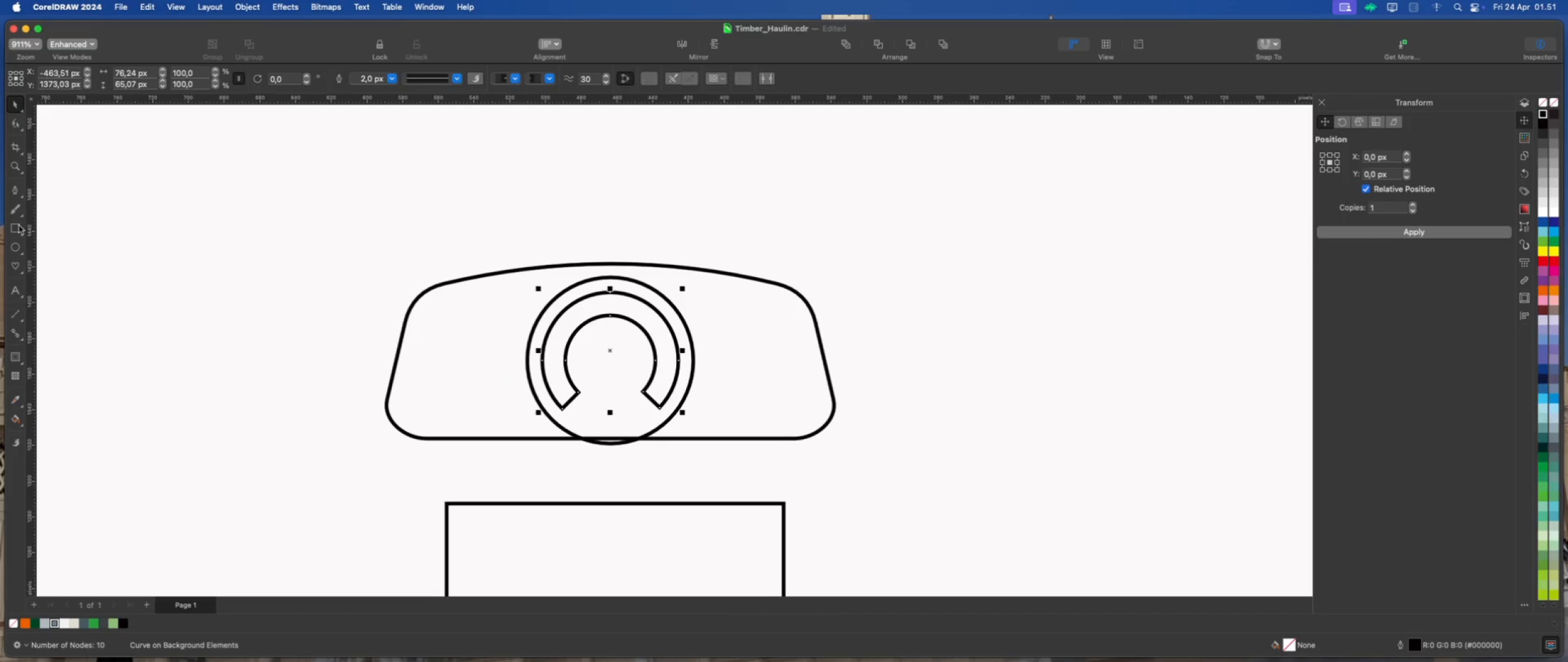 
wait(12.86)
 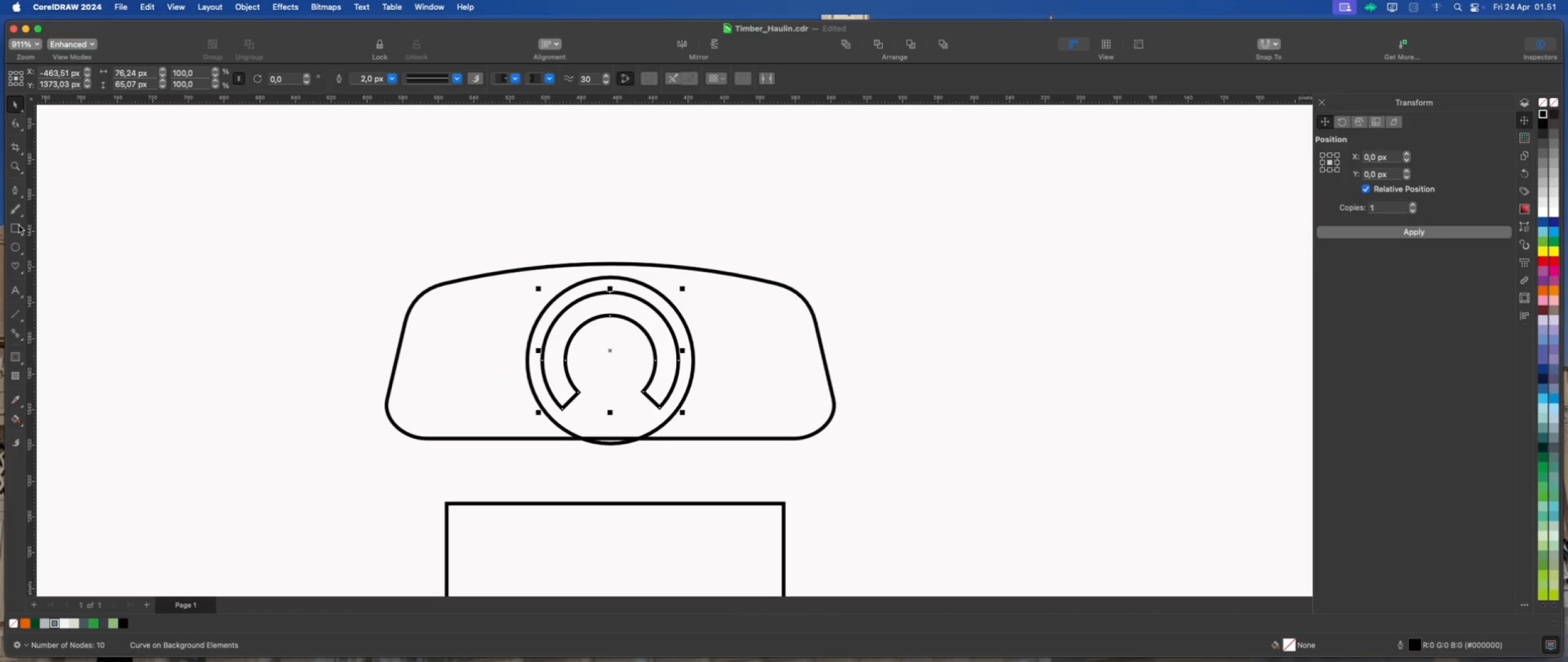 
left_click([612, 362])
 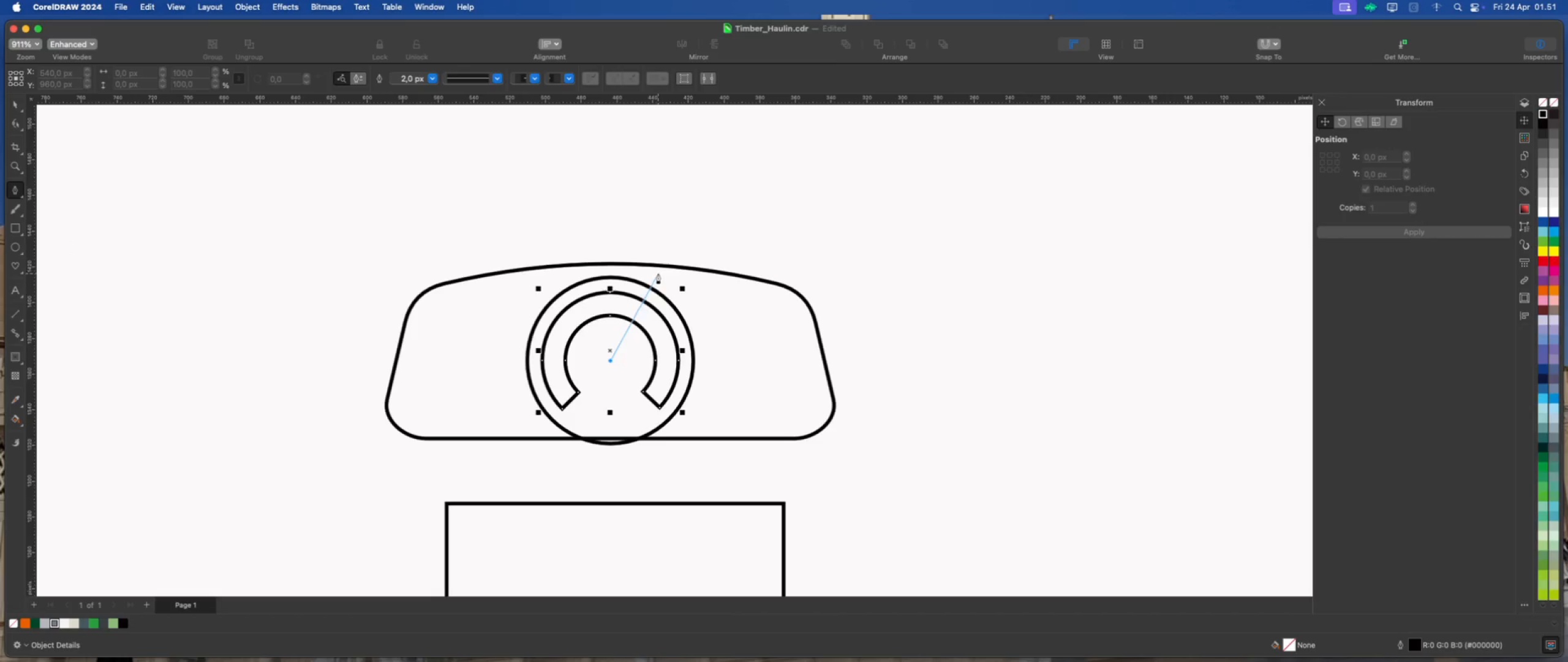 
hold_key(key=ShiftLeft, duration=2.98)
left_click([666, 272])
 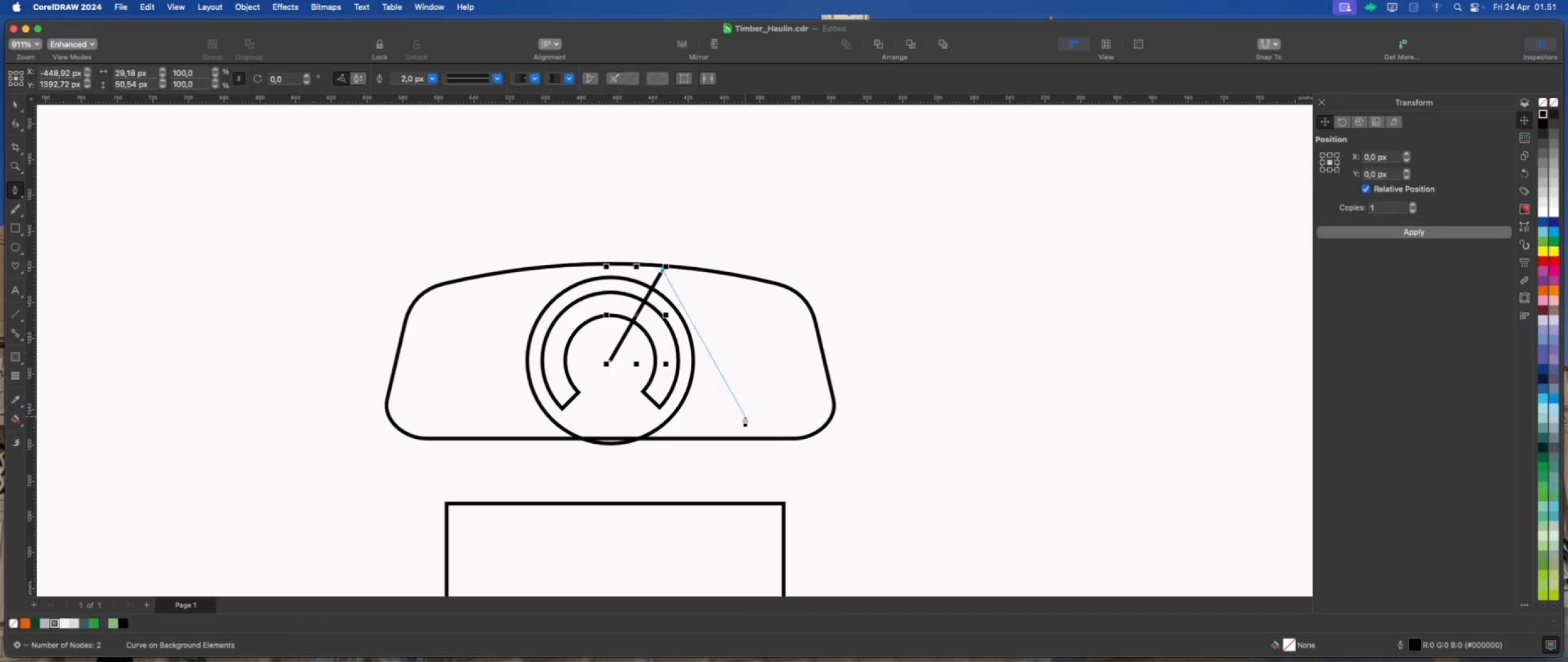 
left_click([745, 417])
 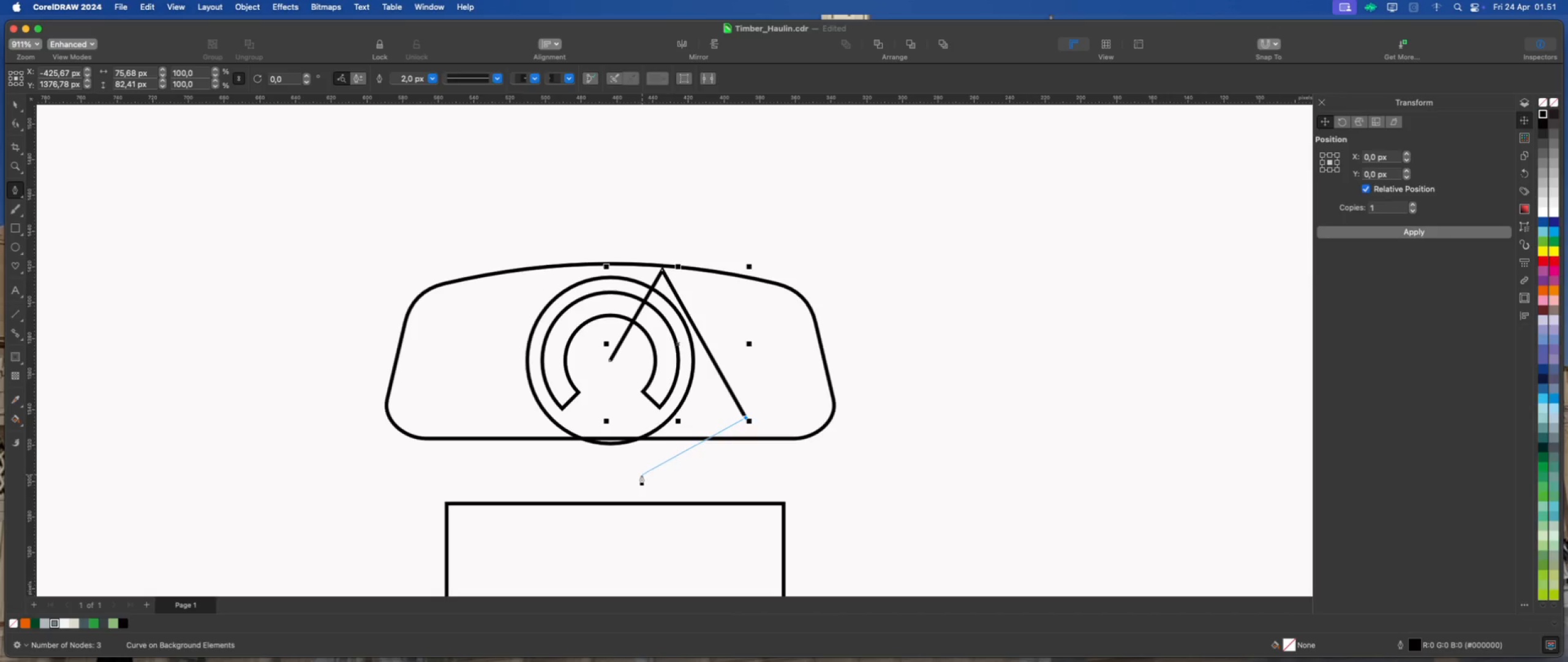 
left_click([641, 475])
 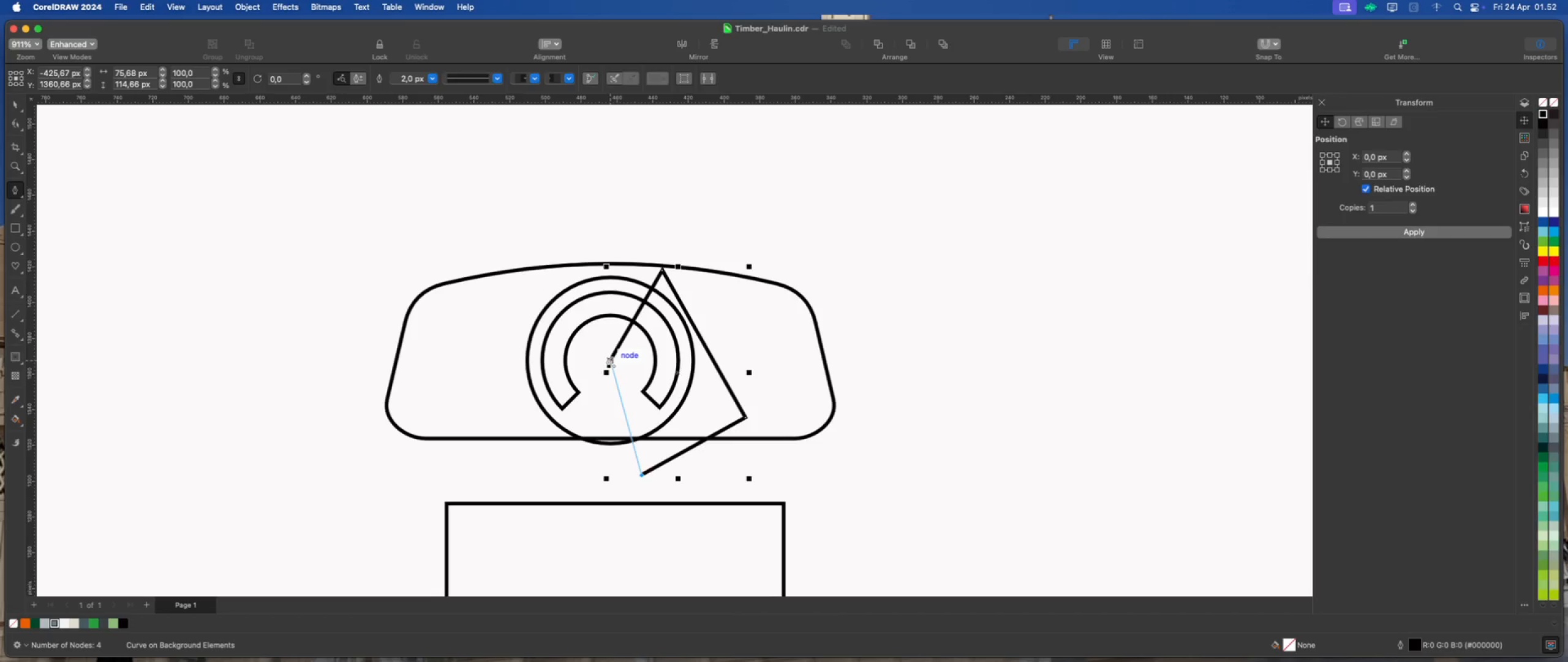 
left_click([609, 358])
 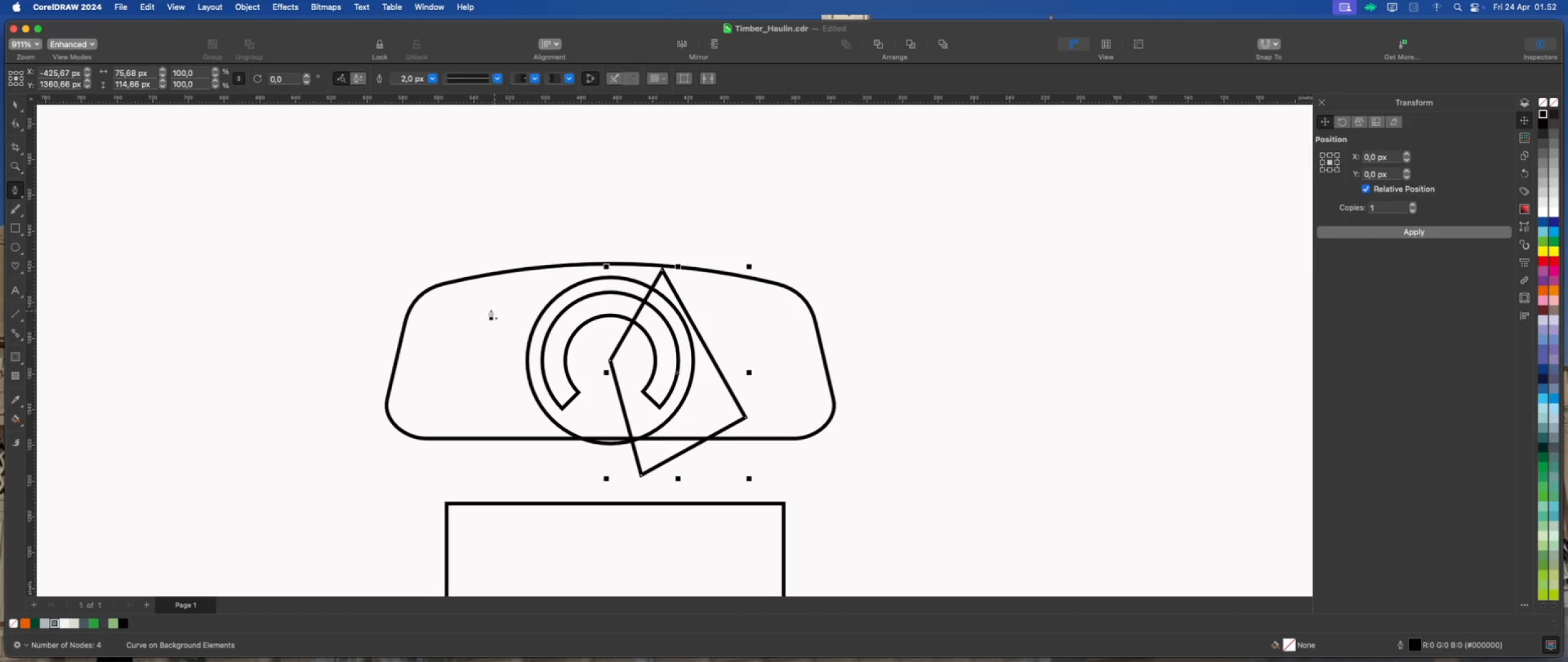 
key(Shift+ShiftLeft)
 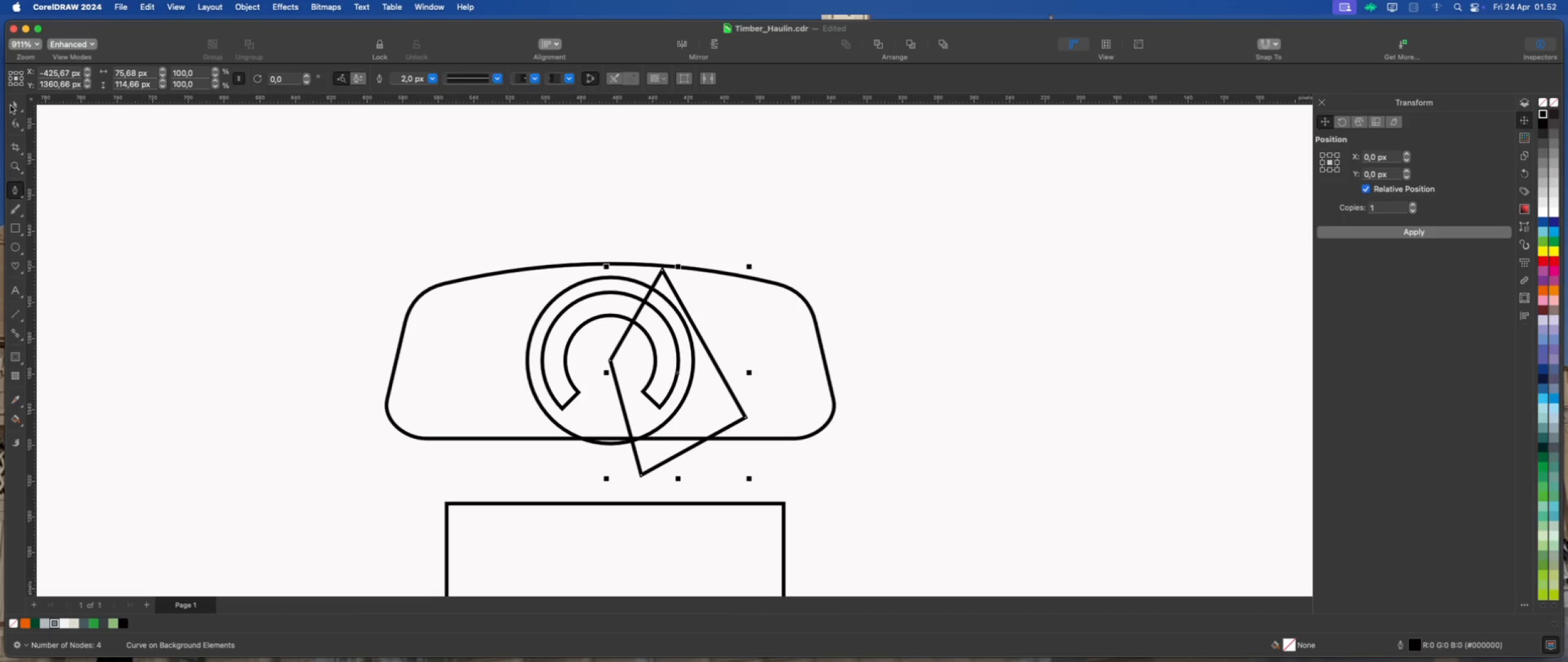 
left_click([10, 104])
 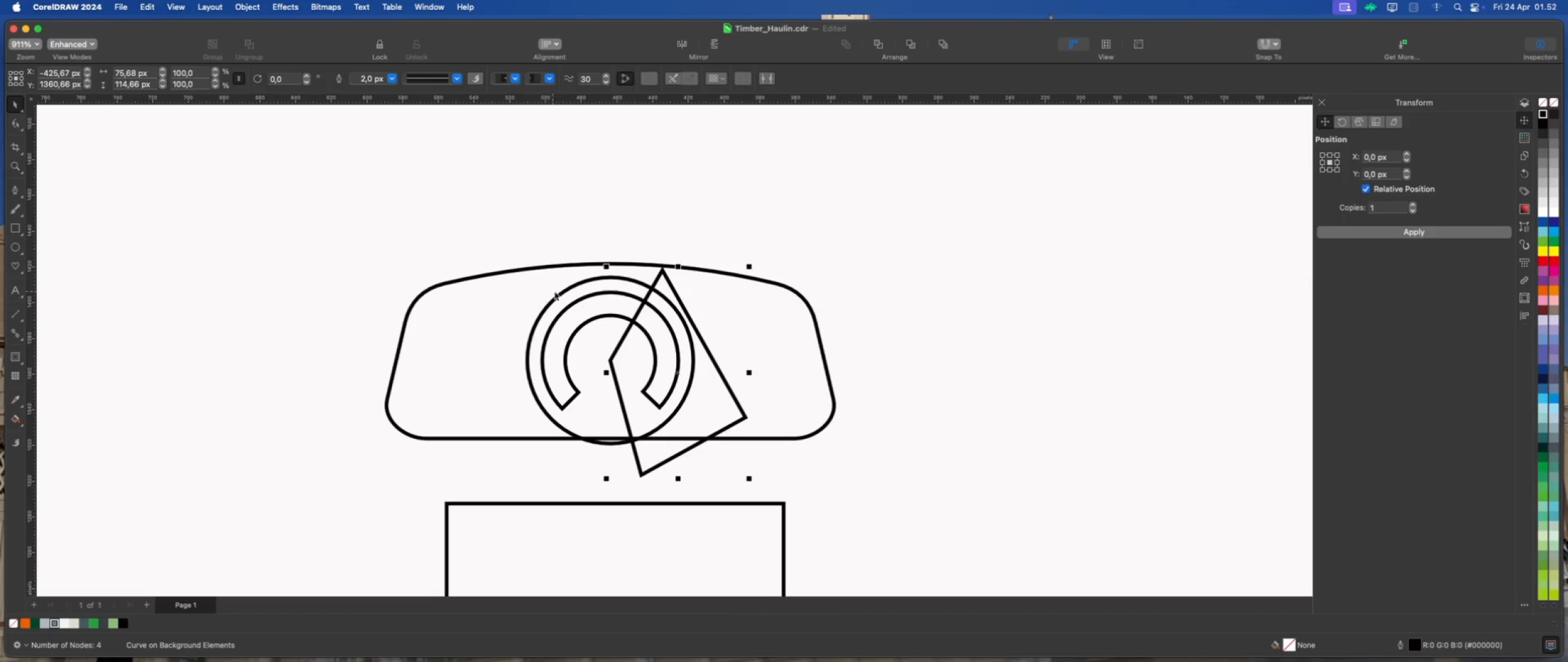 
hold_key(key=ShiftLeft, duration=0.53)
left_click([587, 306])
 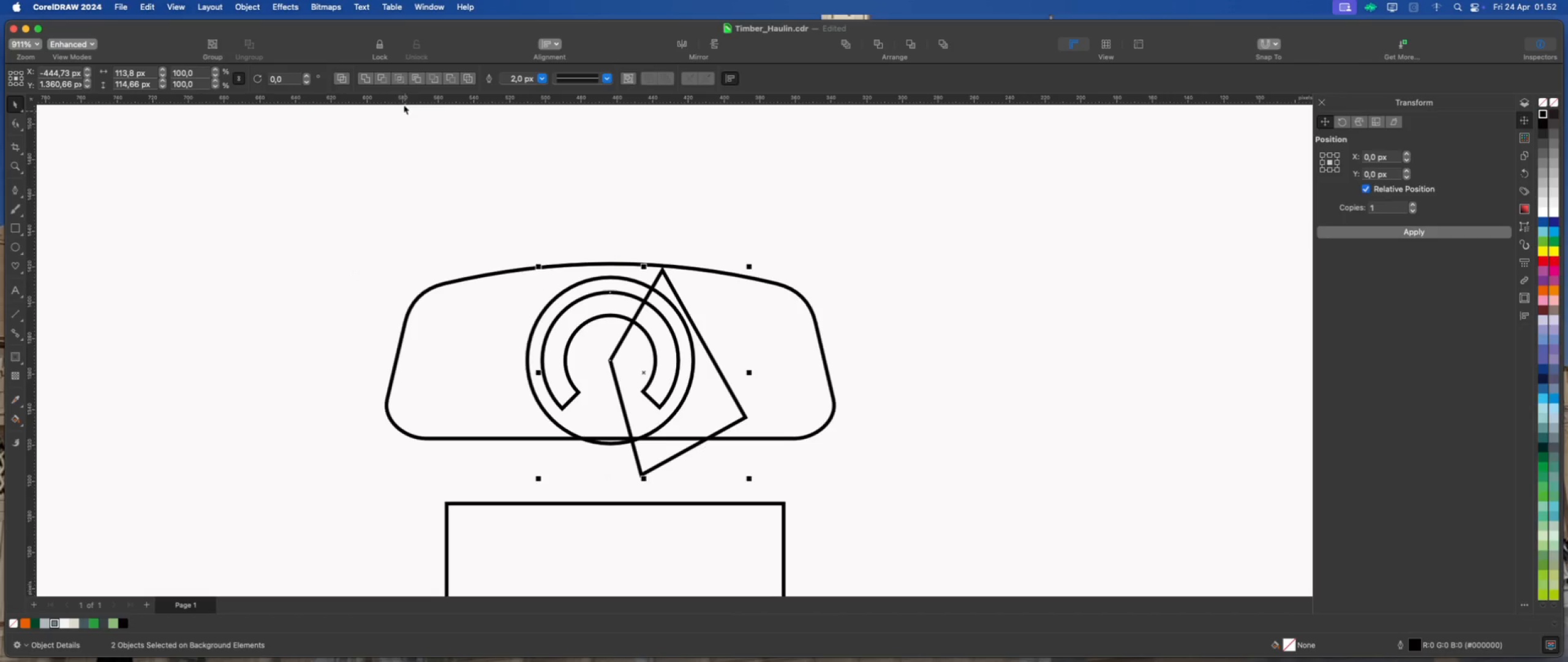 
left_click([399, 82])
 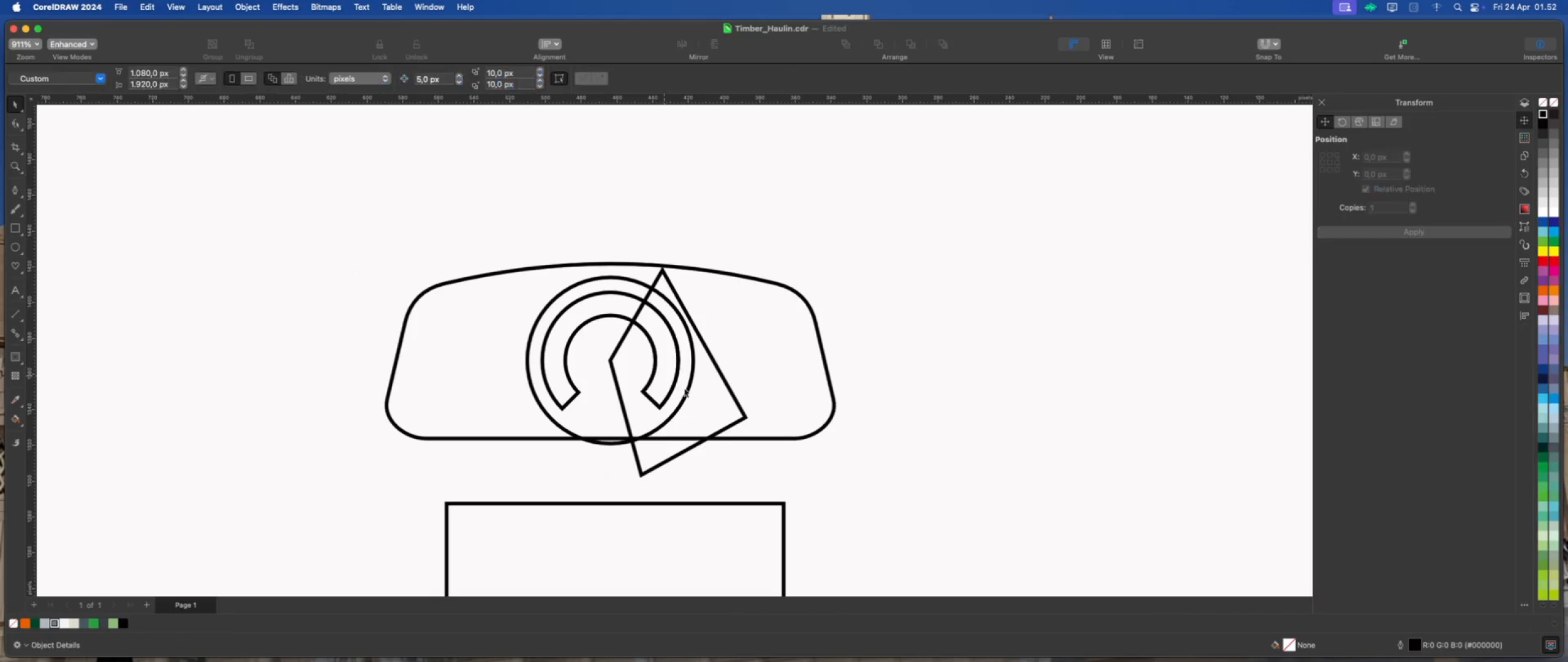 
left_click([718, 403])
 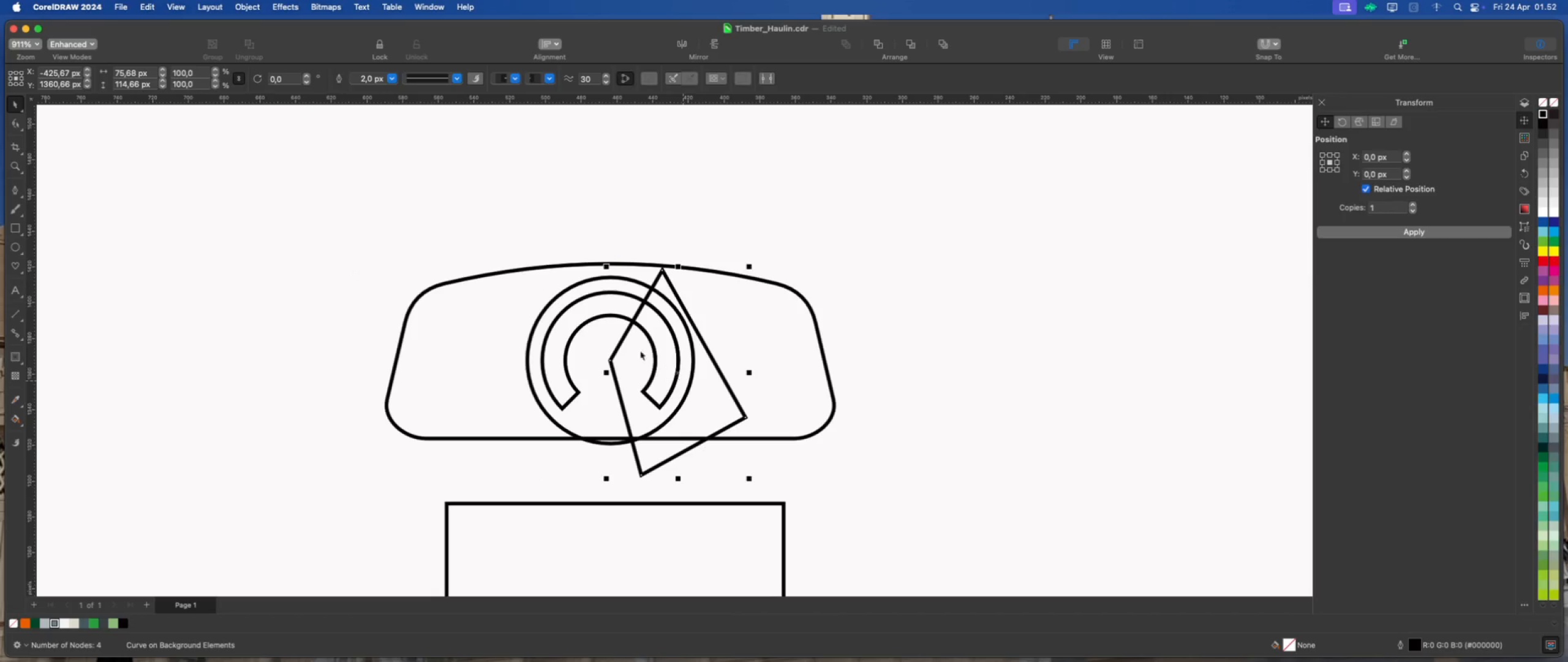 
hold_key(key=ShiftLeft, duration=0.69)
left_click([595, 308])
 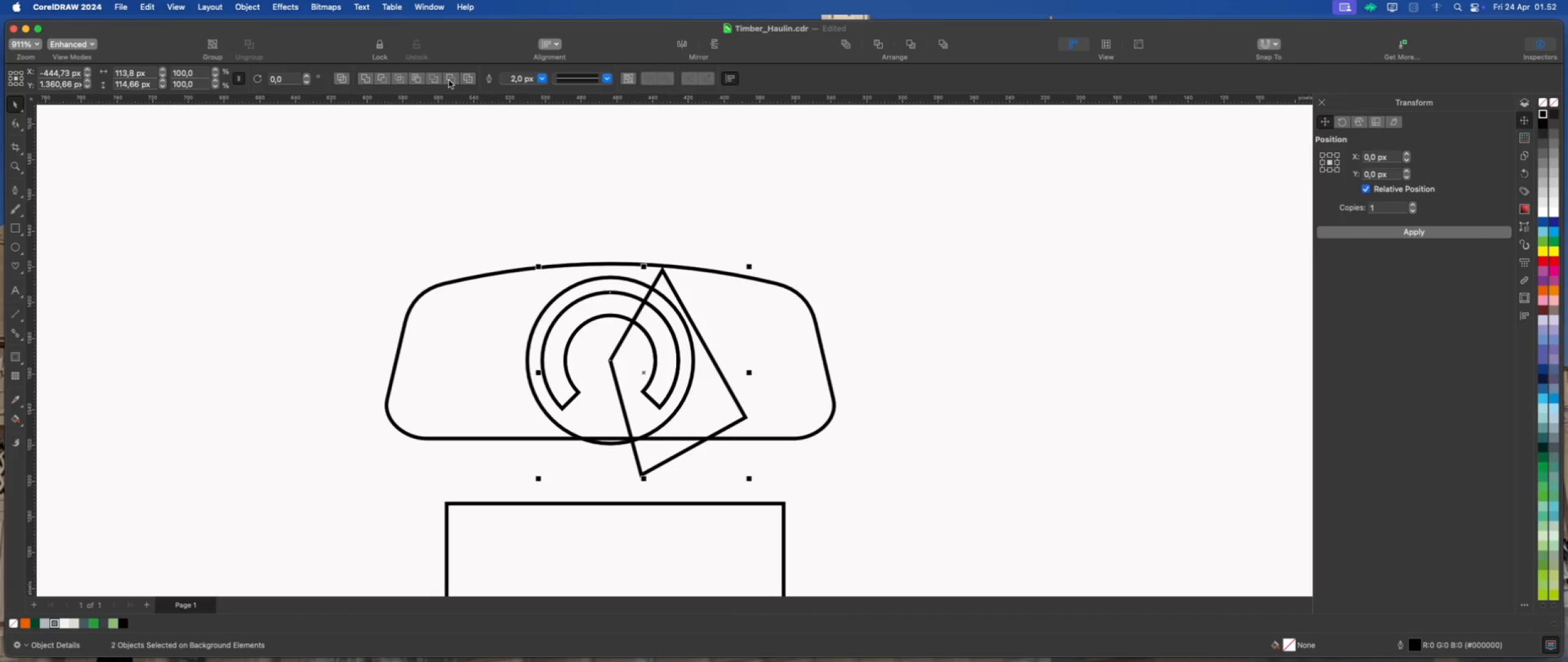 
double_click([499, 151])
 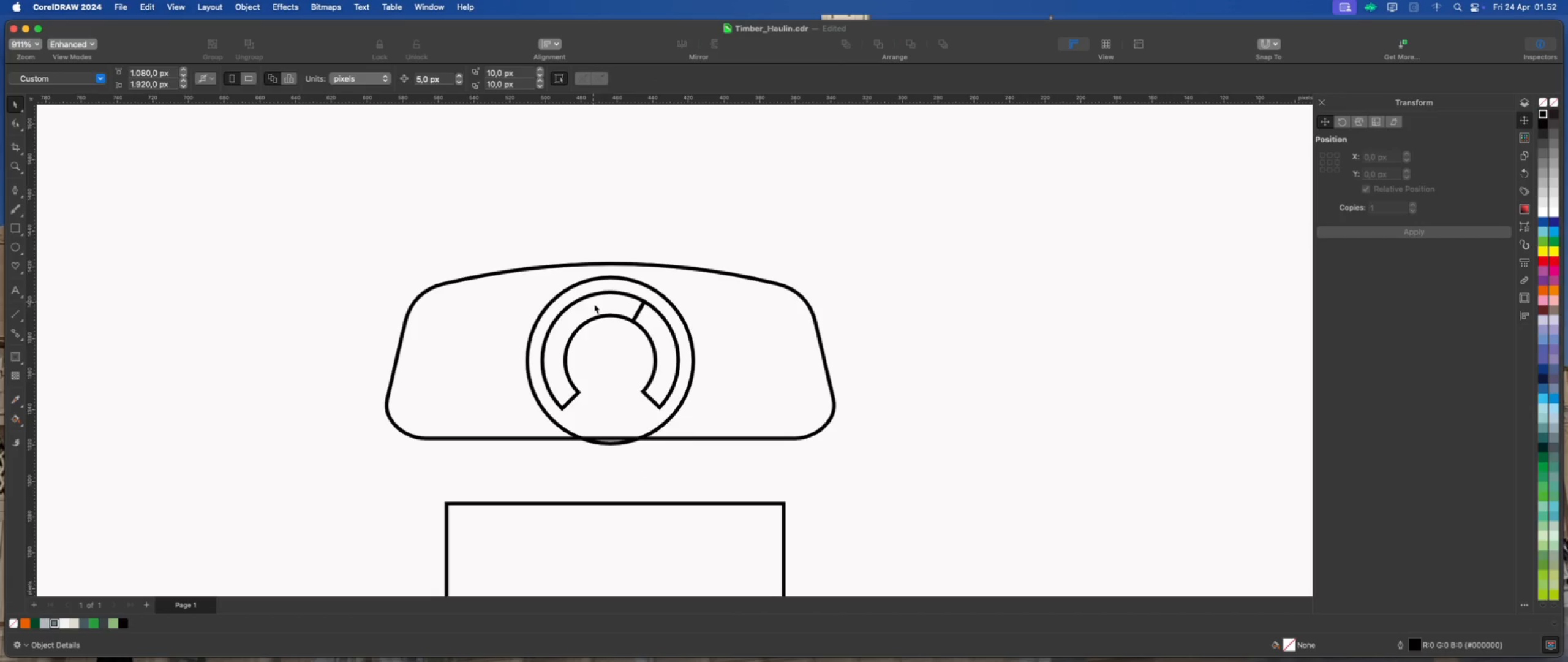 
left_click([597, 309])
 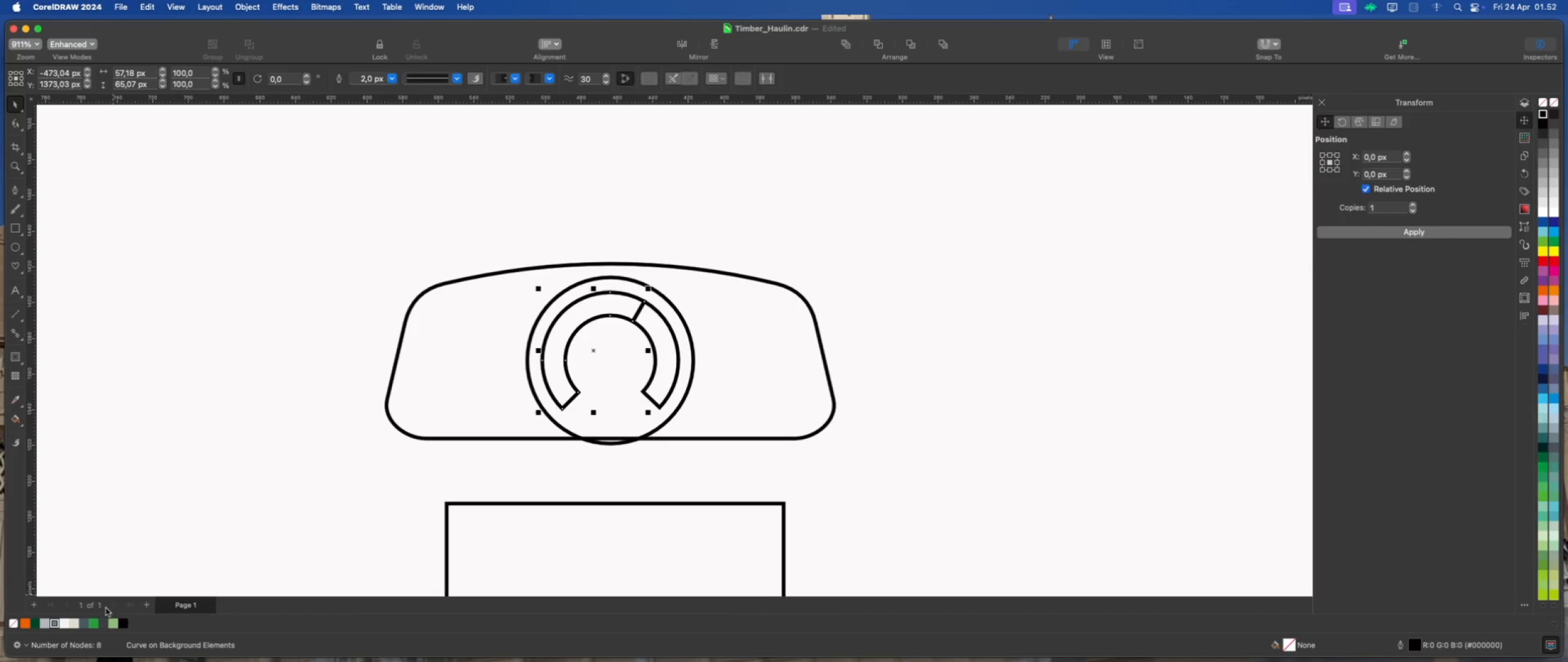 
left_click([111, 622])
 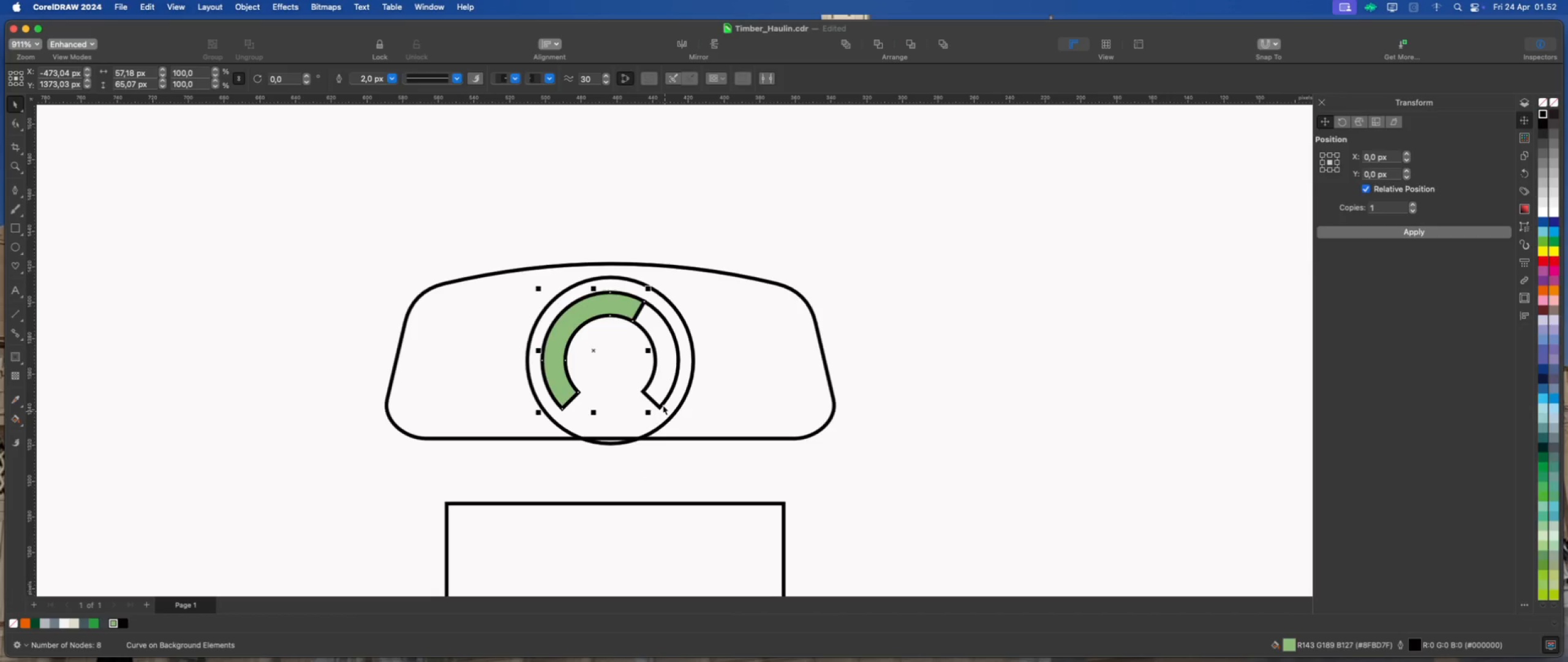 
left_click([656, 369])
 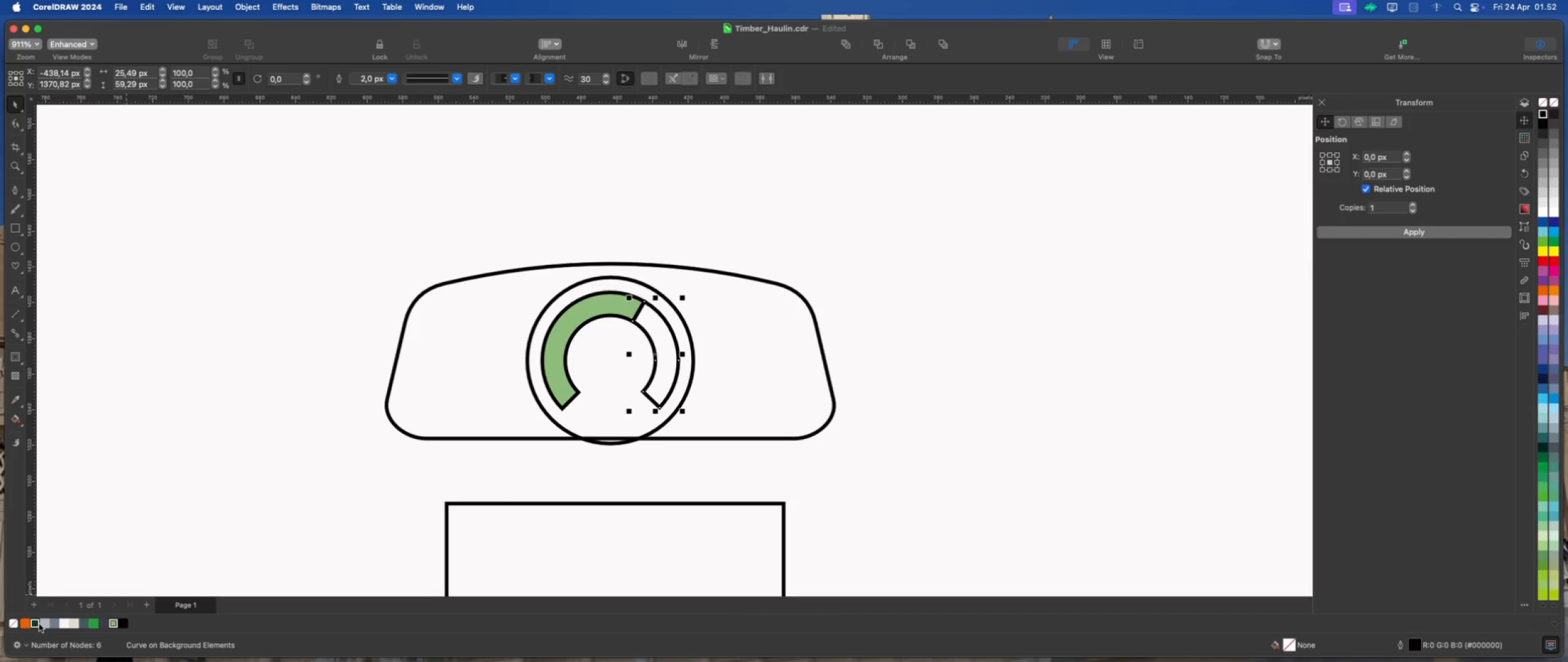 
left_click([29, 623])
 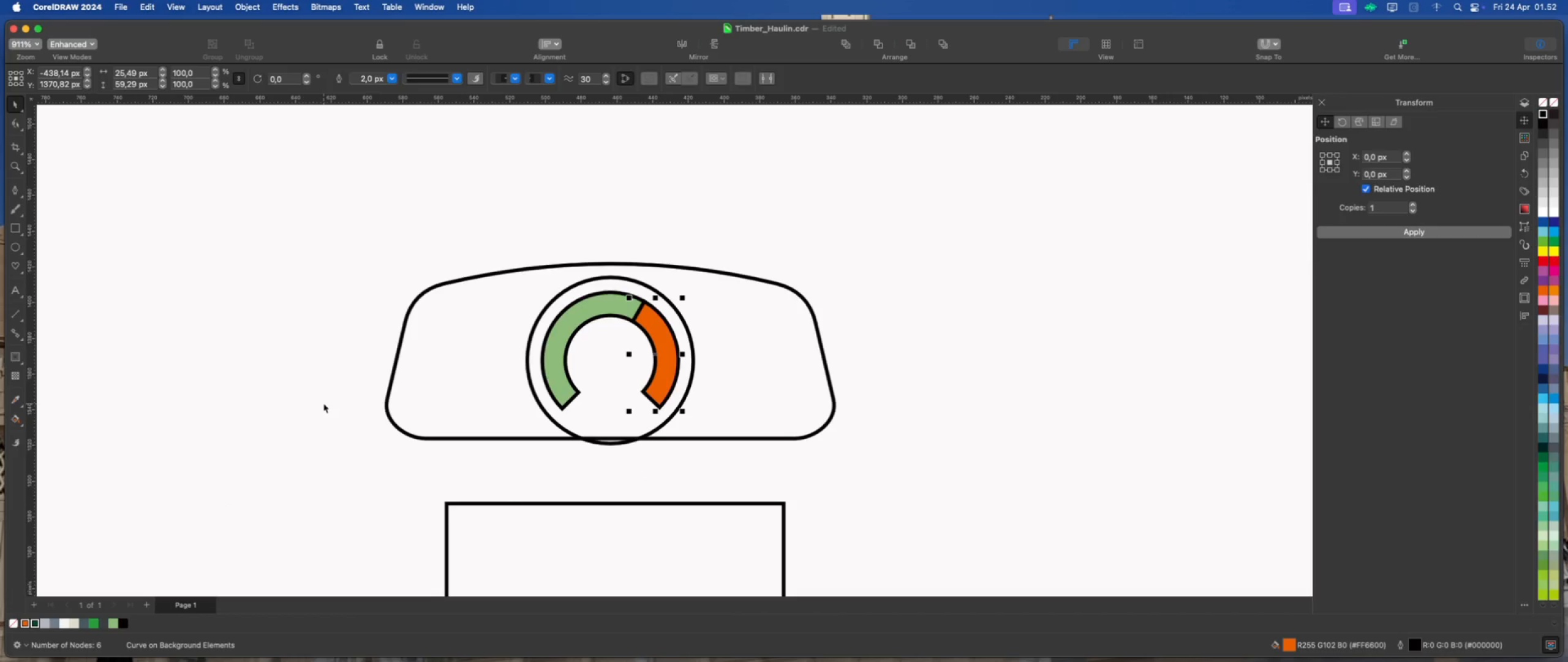 
left_click([323, 403])
 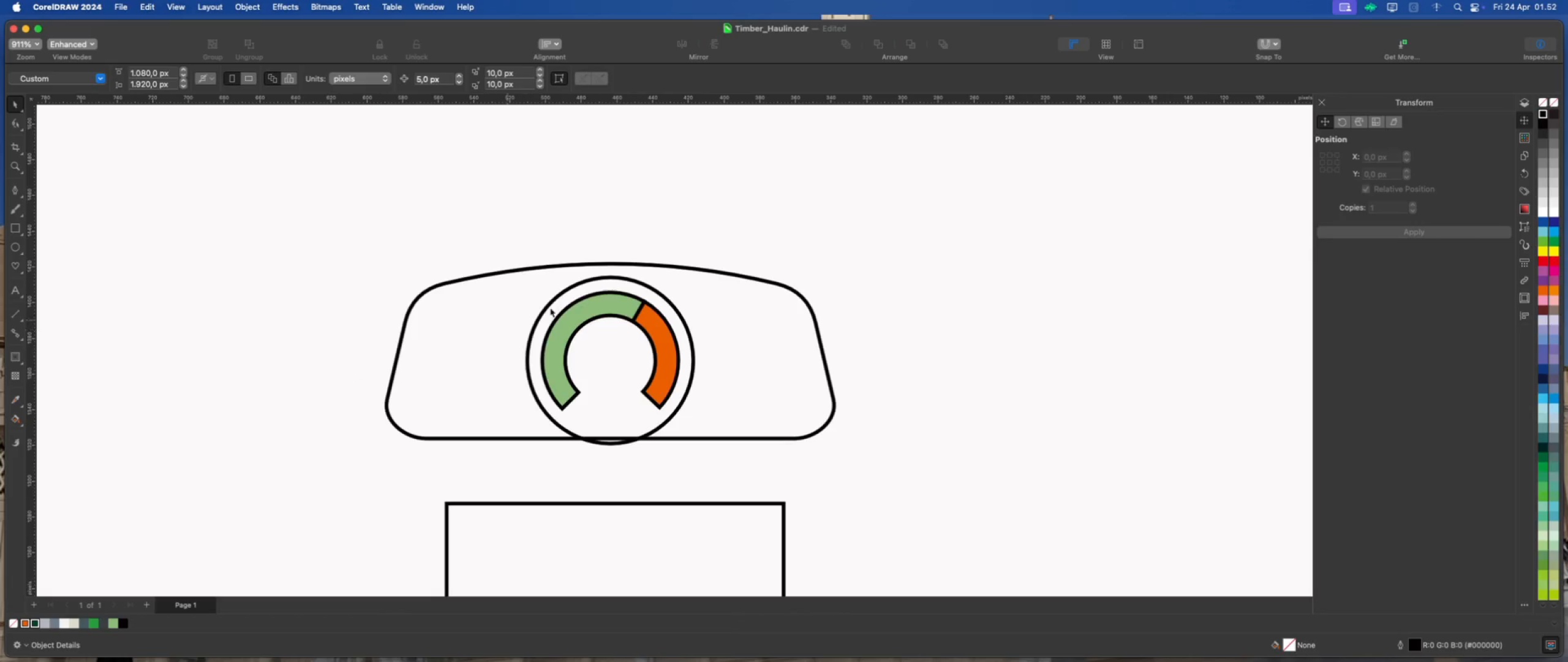 
scroll: coordinate [640, 427], scroll_direction: down, amount: 4.0
 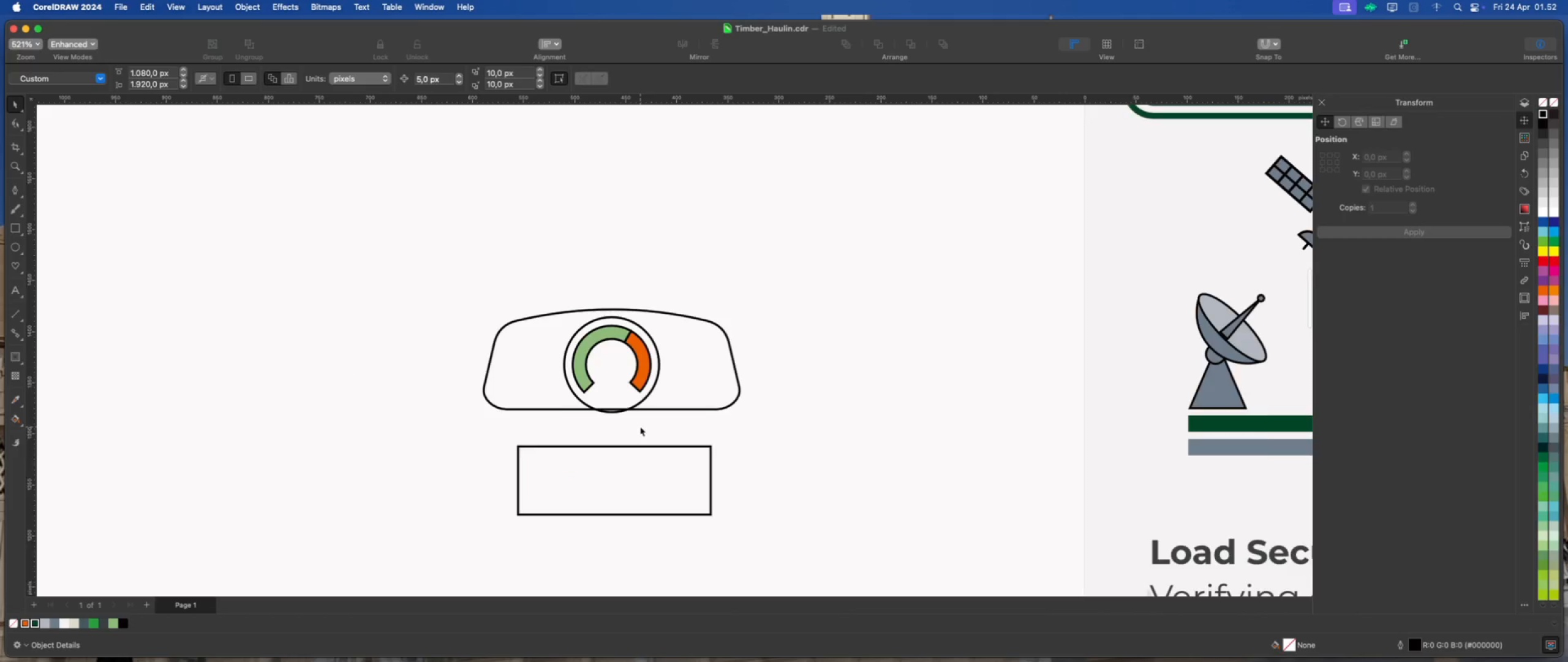 
scroll: coordinate [627, 414], scroll_direction: up, amount: 5.0
 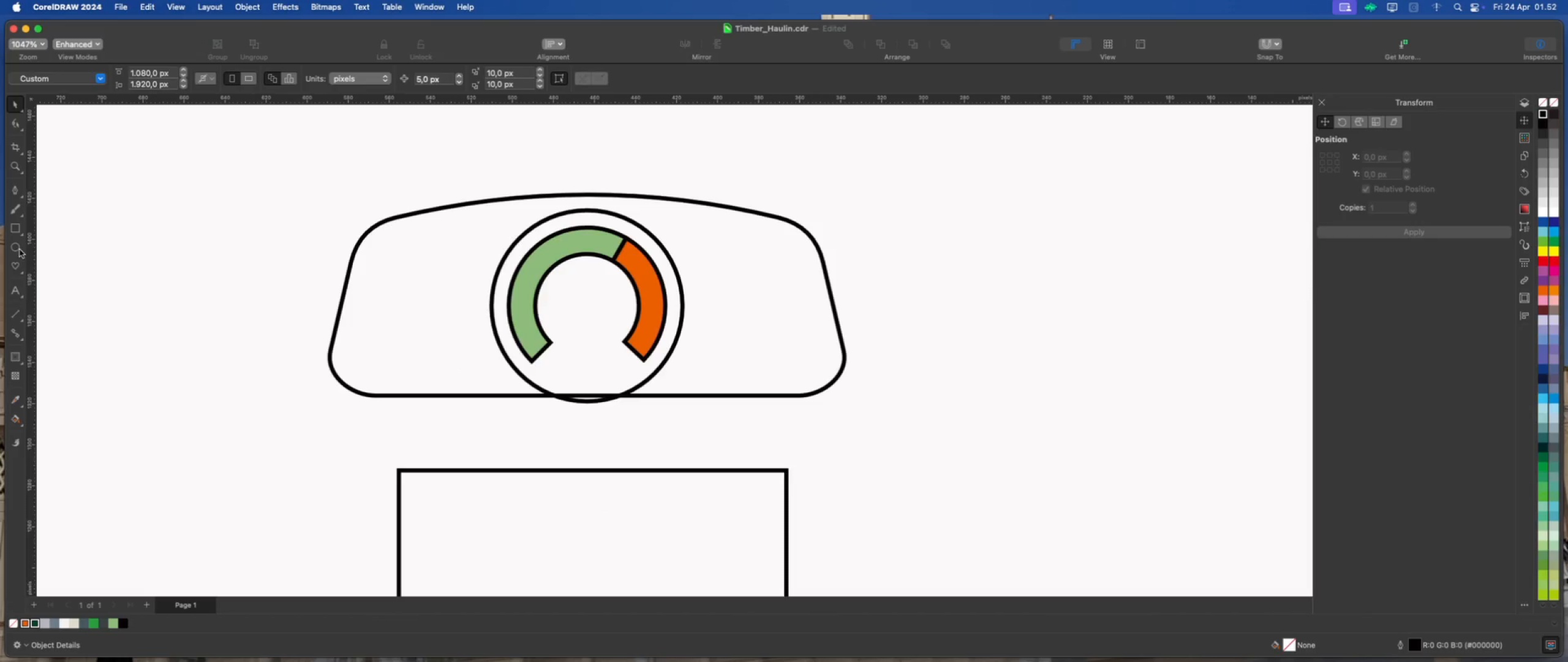 
hold_key(key=CommandLeft, duration=1.06)
left_click_drag(start_coordinate=[168, 289], to_coordinate=[193, 314])
 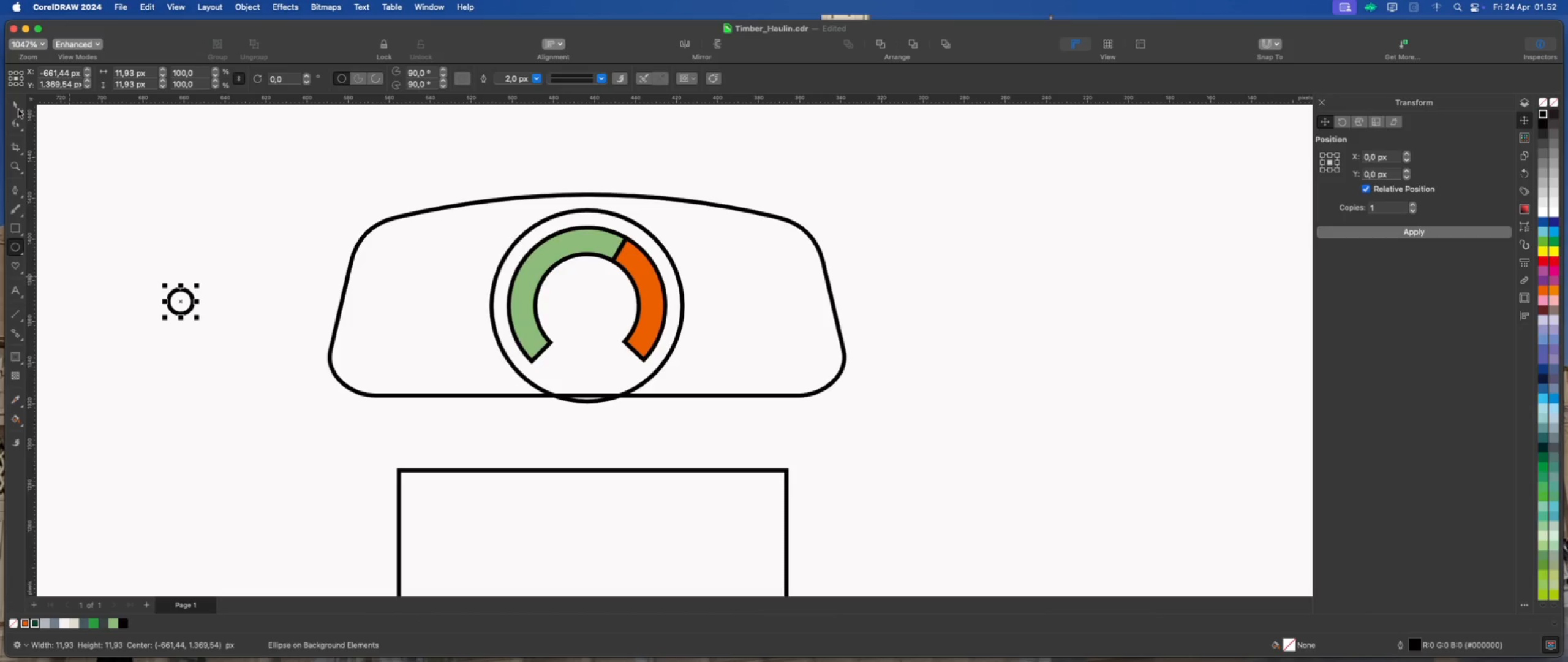 
left_click([18, 107])
 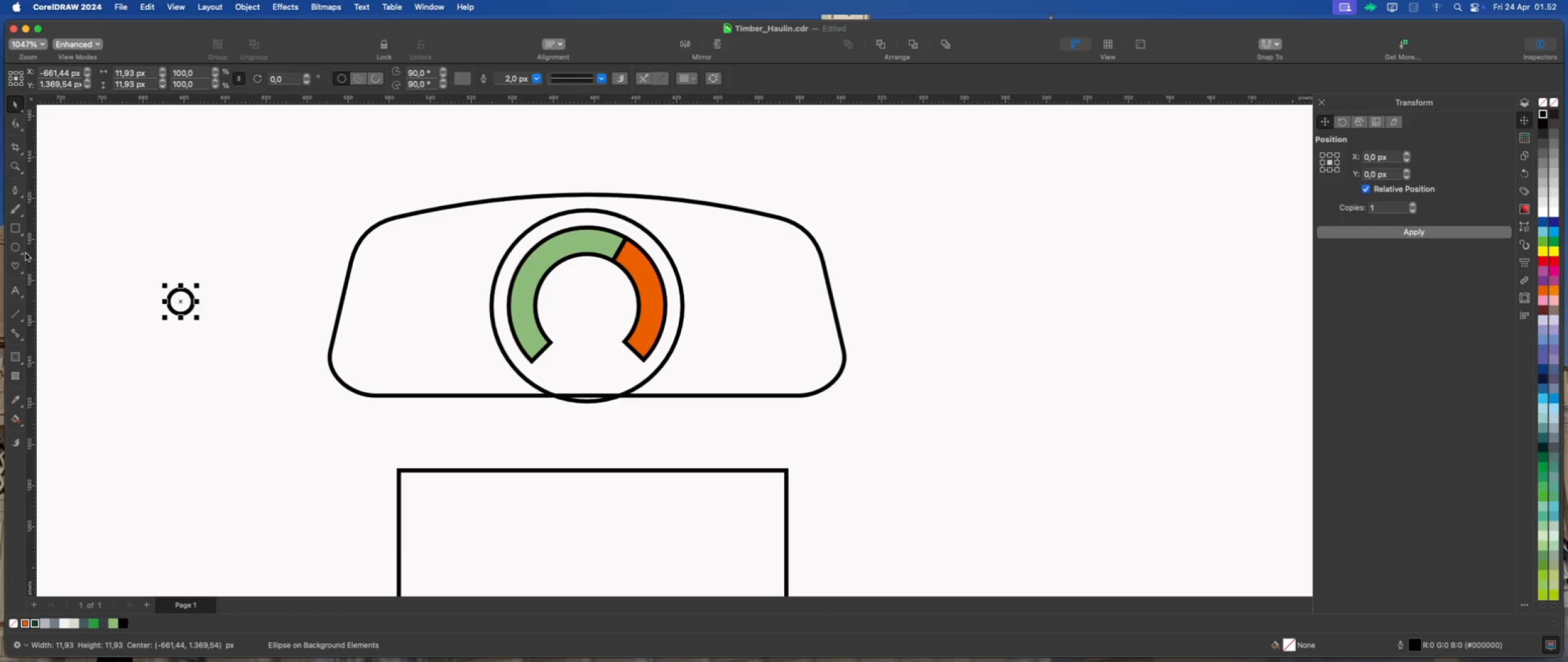 
left_click([18, 268])
 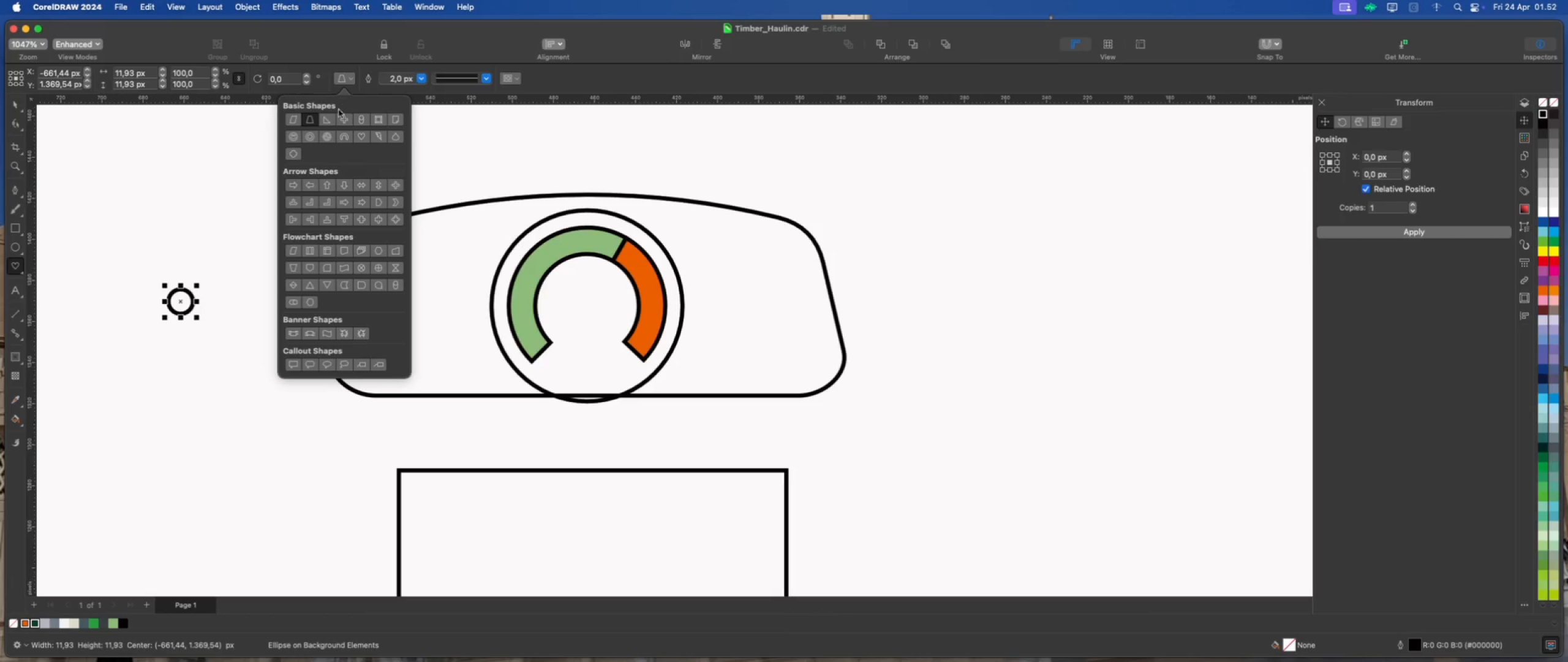 
left_click([307, 286])
 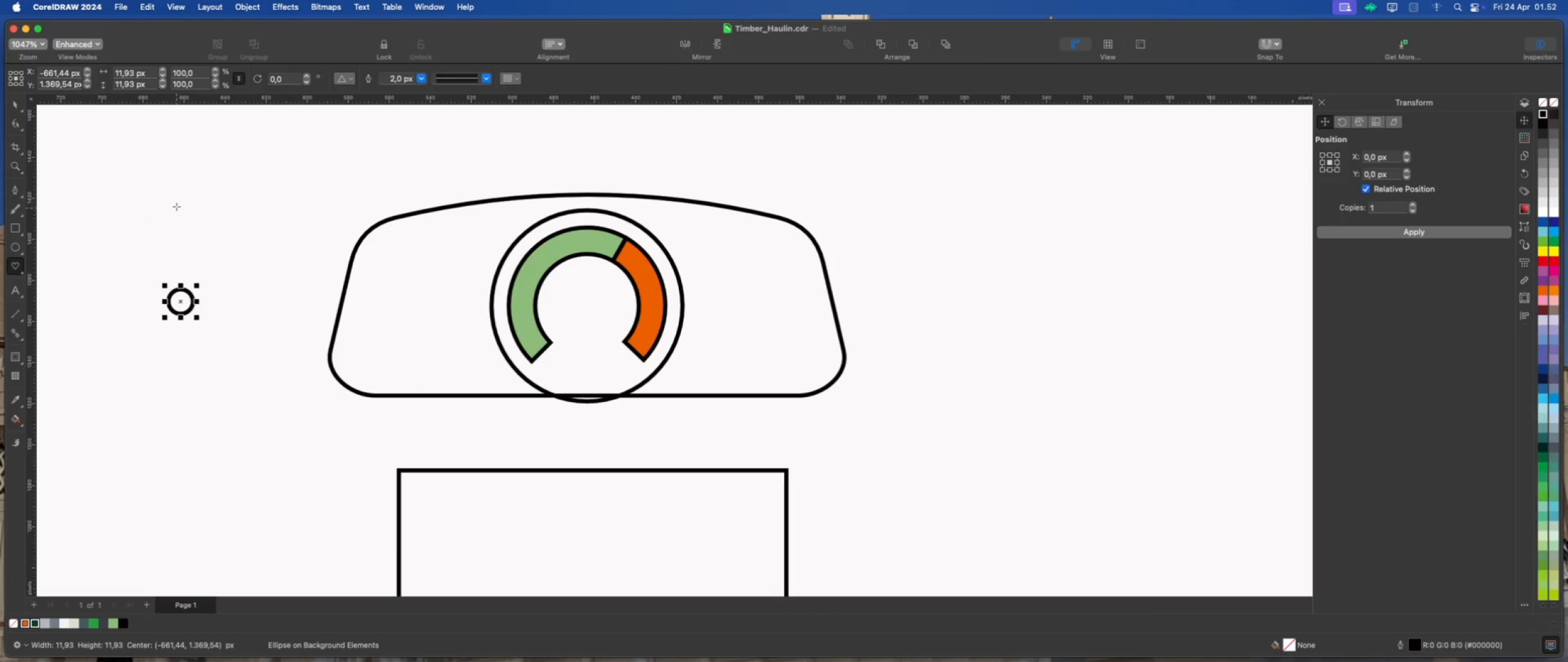 
left_click_drag(start_coordinate=[176, 192], to_coordinate=[193, 305])
 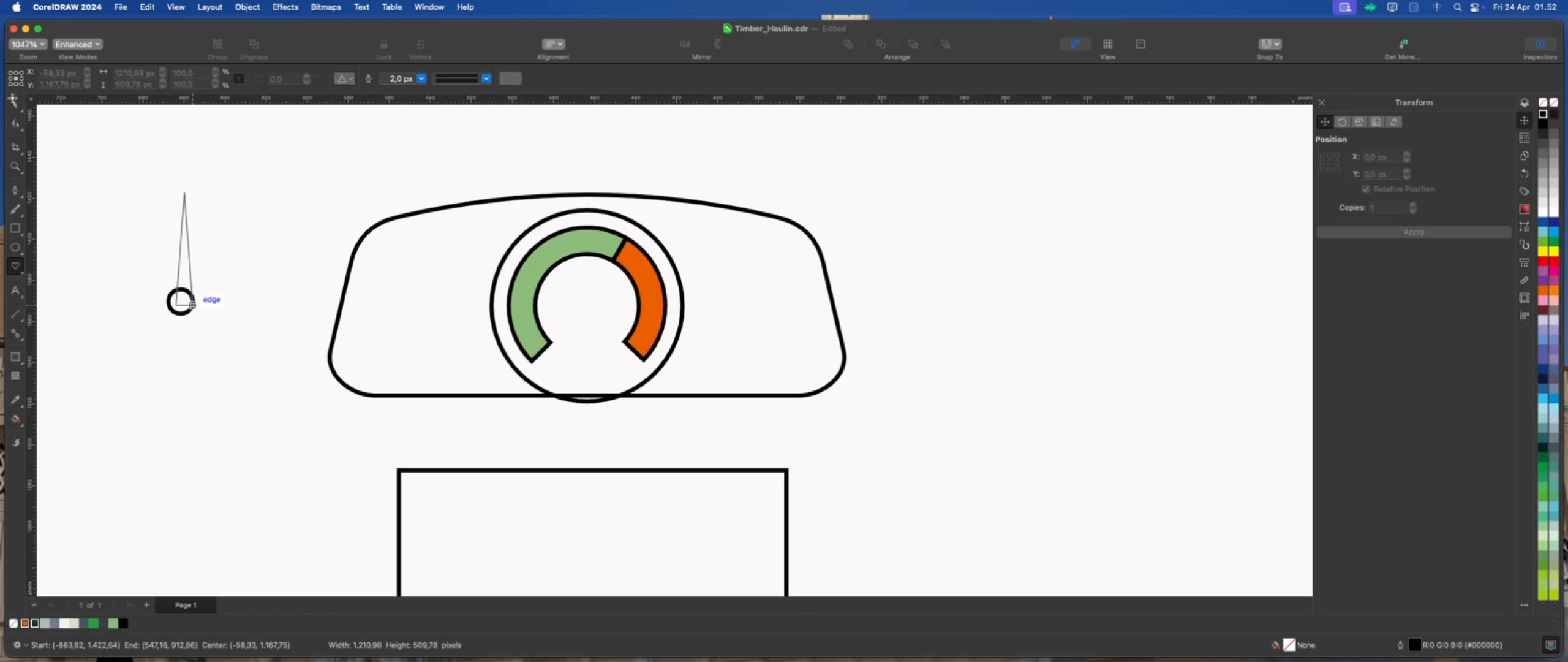 
left_click([15, 108])
 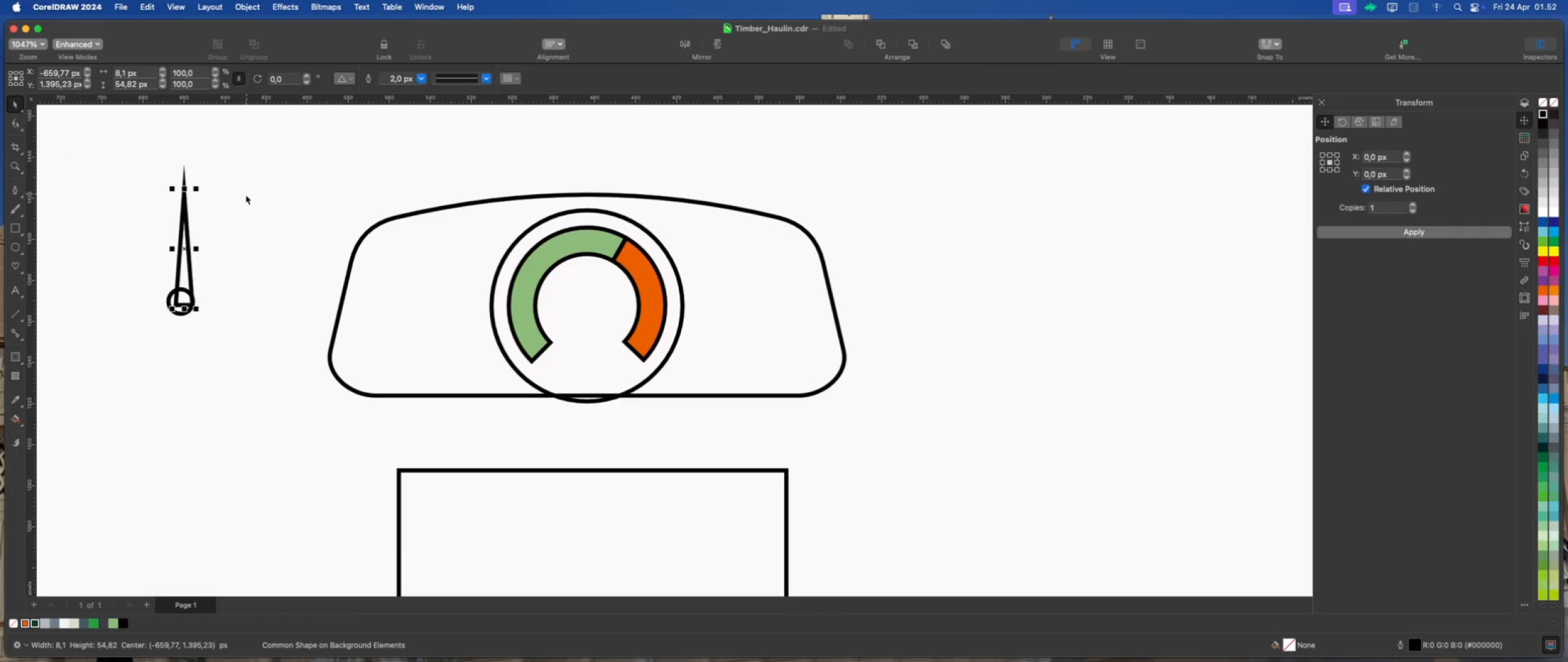 
hold_key(key=ShiftLeft, duration=0.52)
 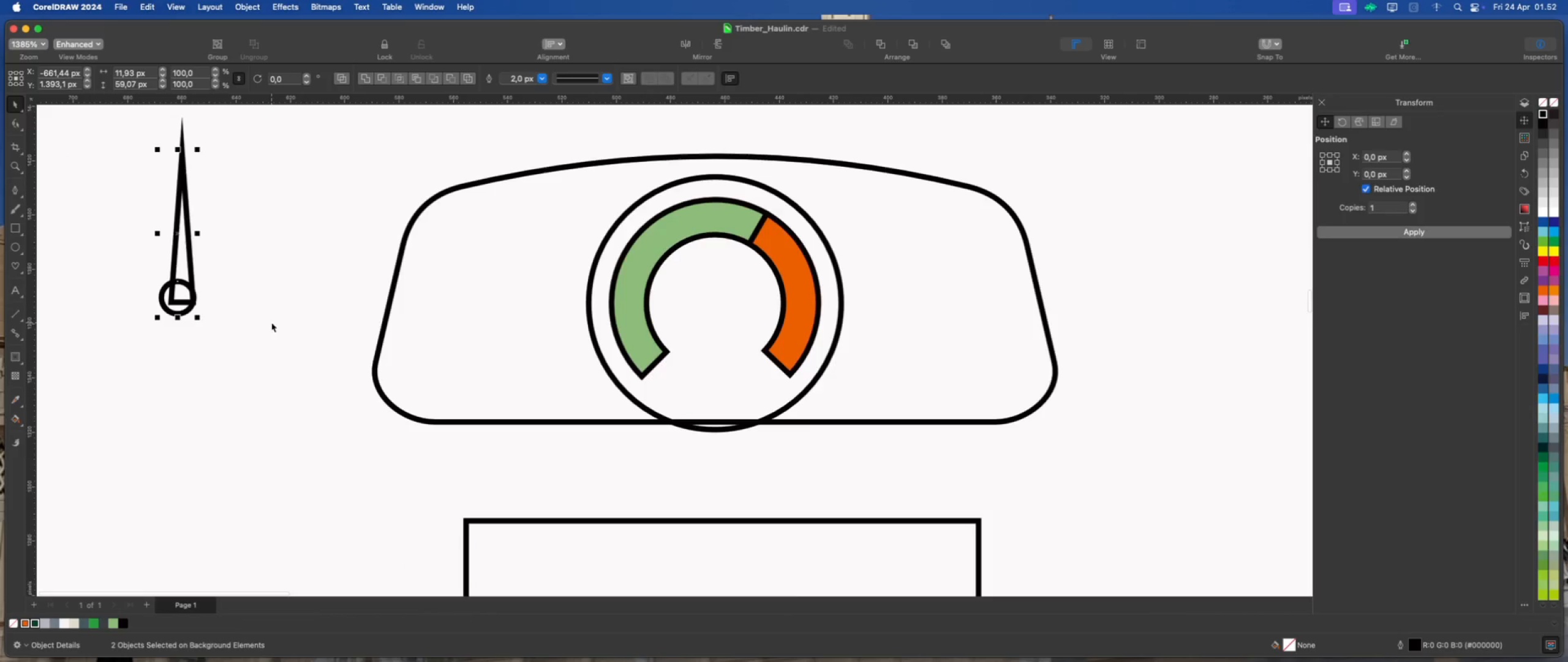 
scroll: coordinate [192, 314], scroll_direction: up, amount: 2.0
 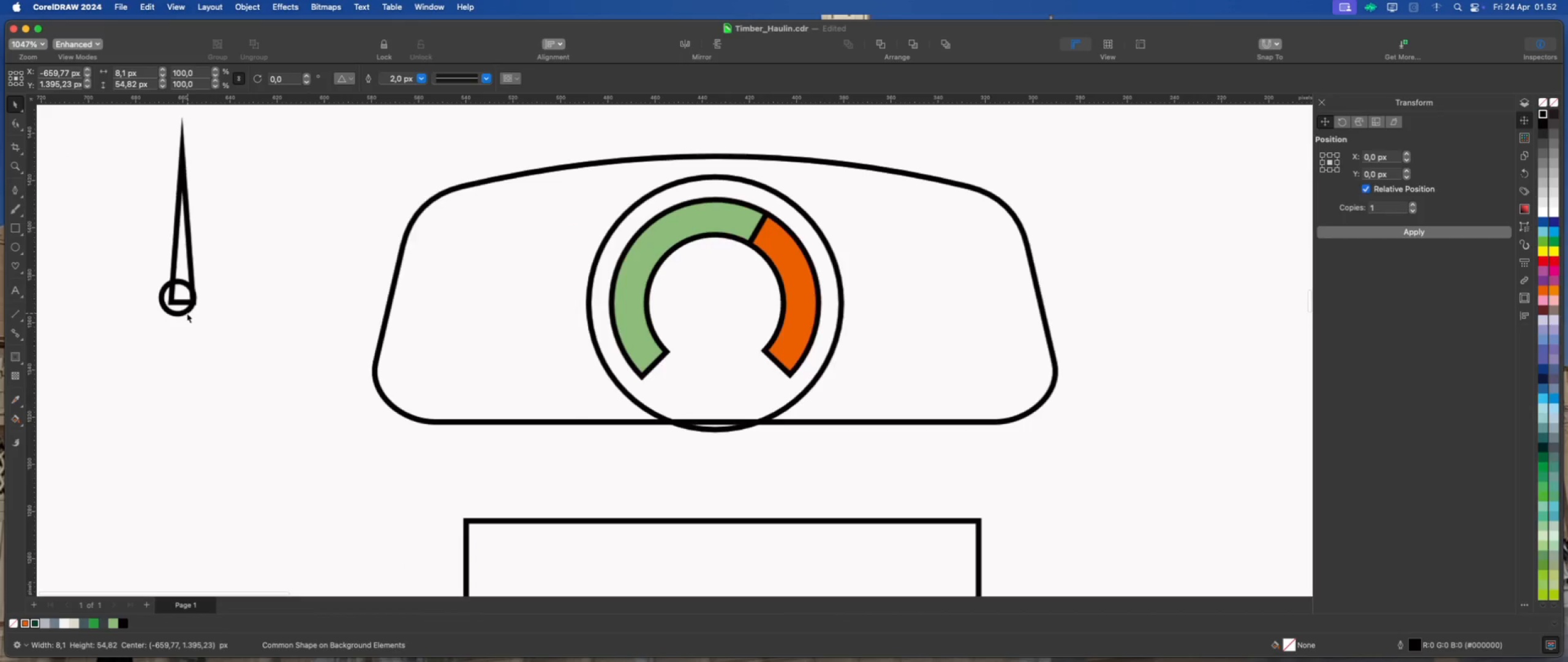 
left_click([183, 313])
 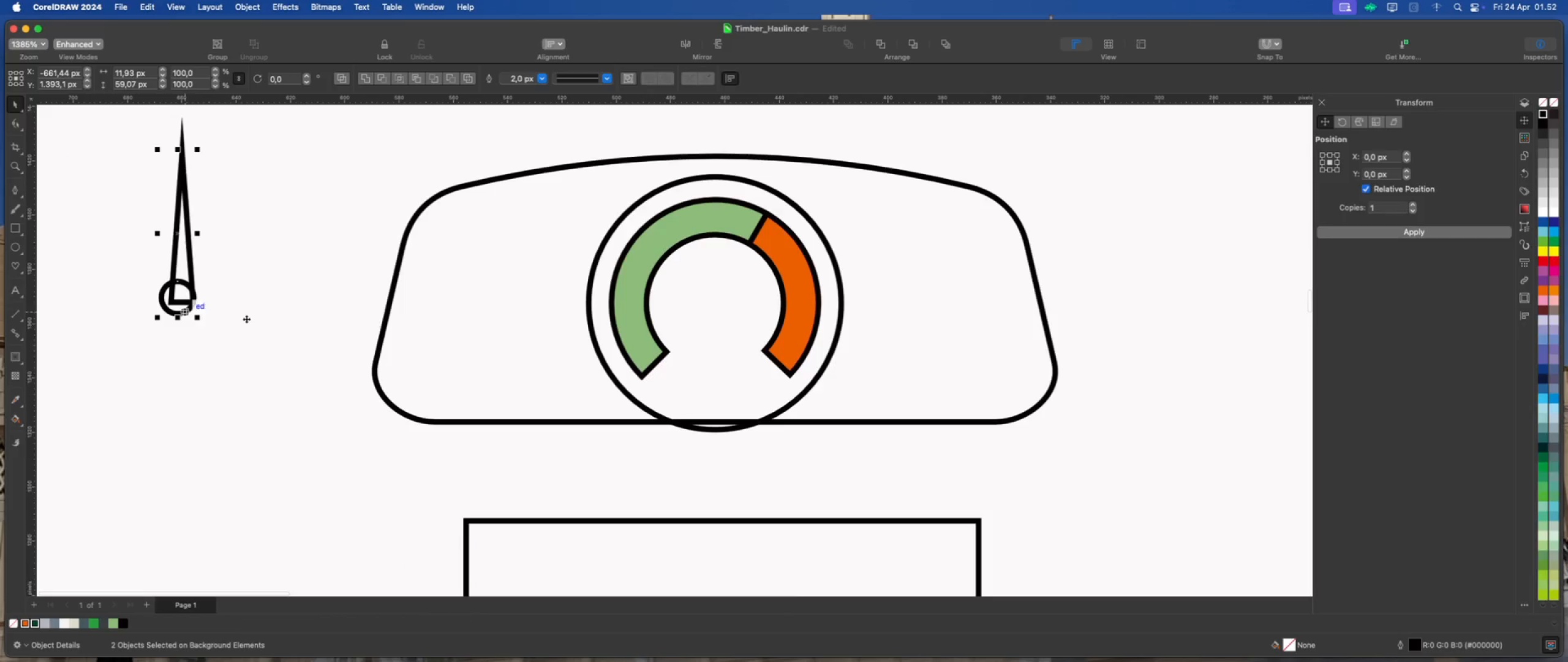 
key(Shift+C)
 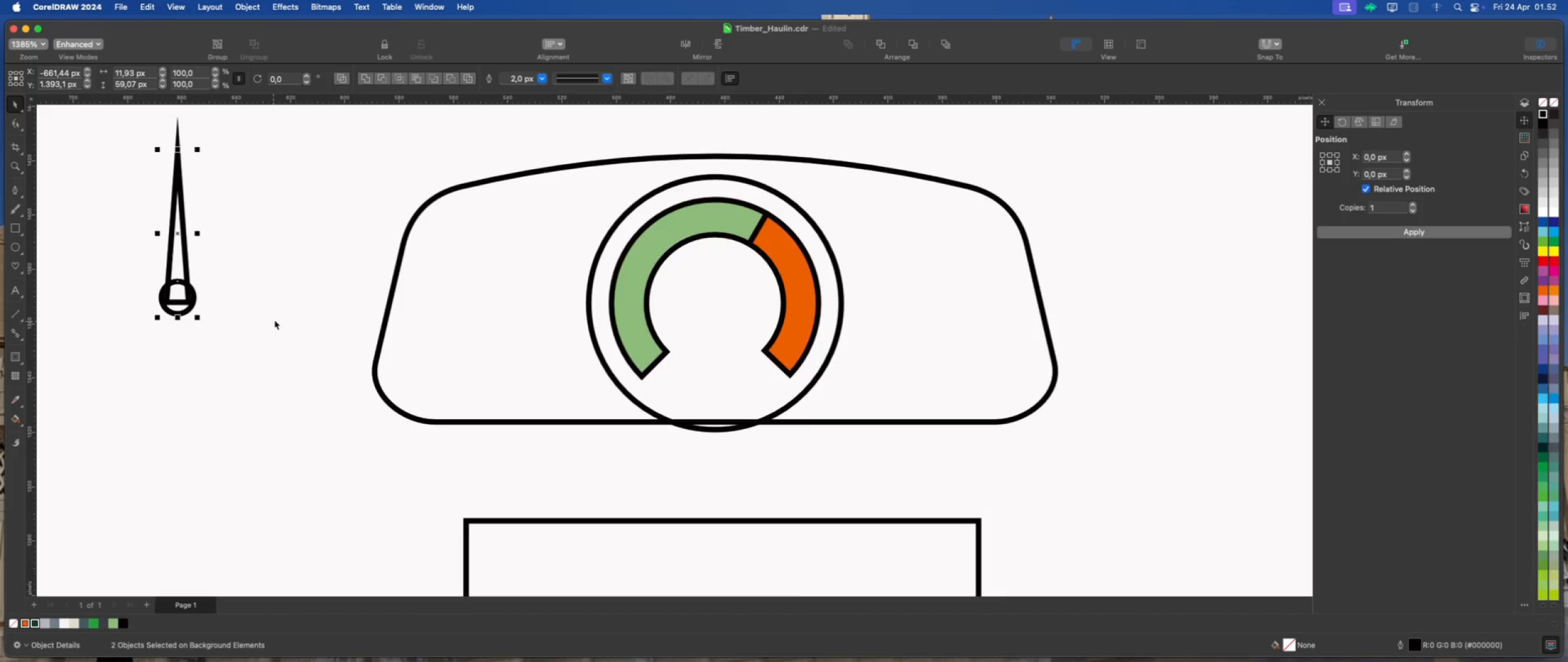 
left_click([274, 320])
 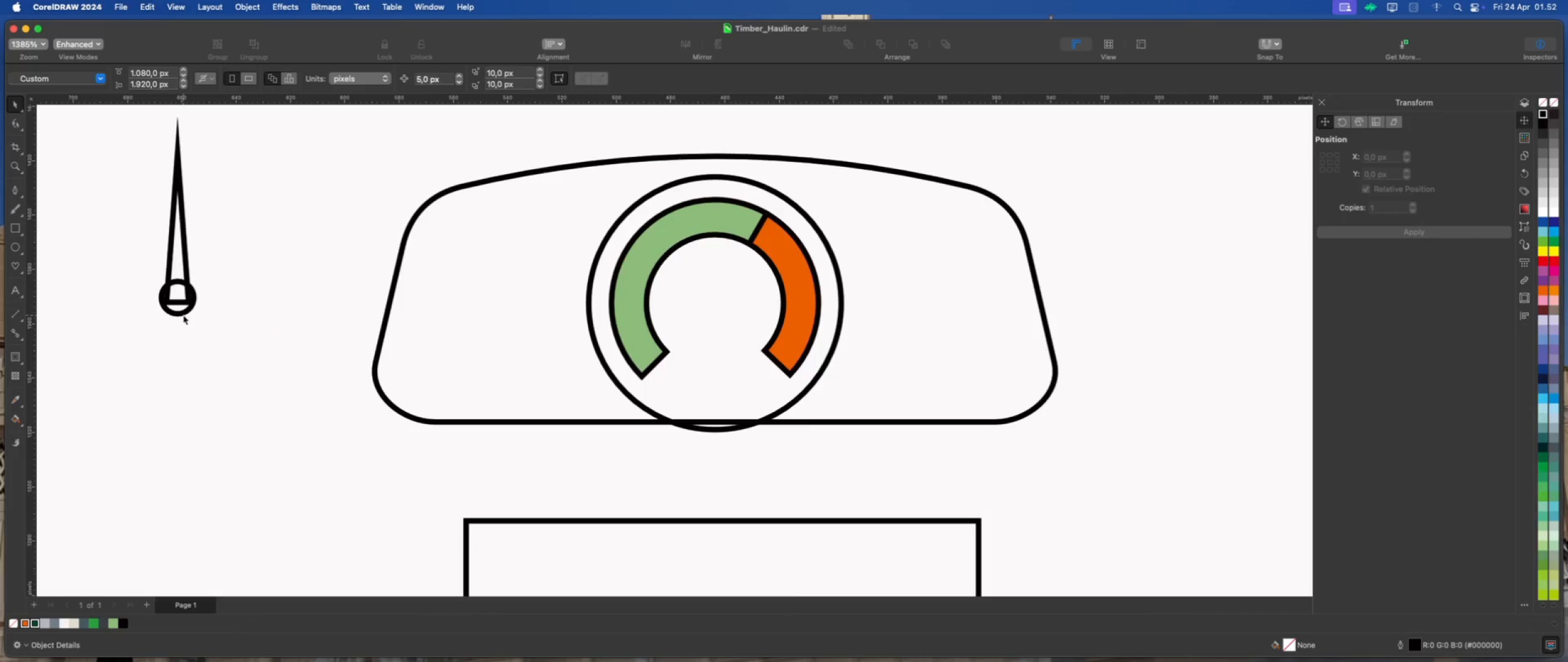 
left_click([183, 313])
 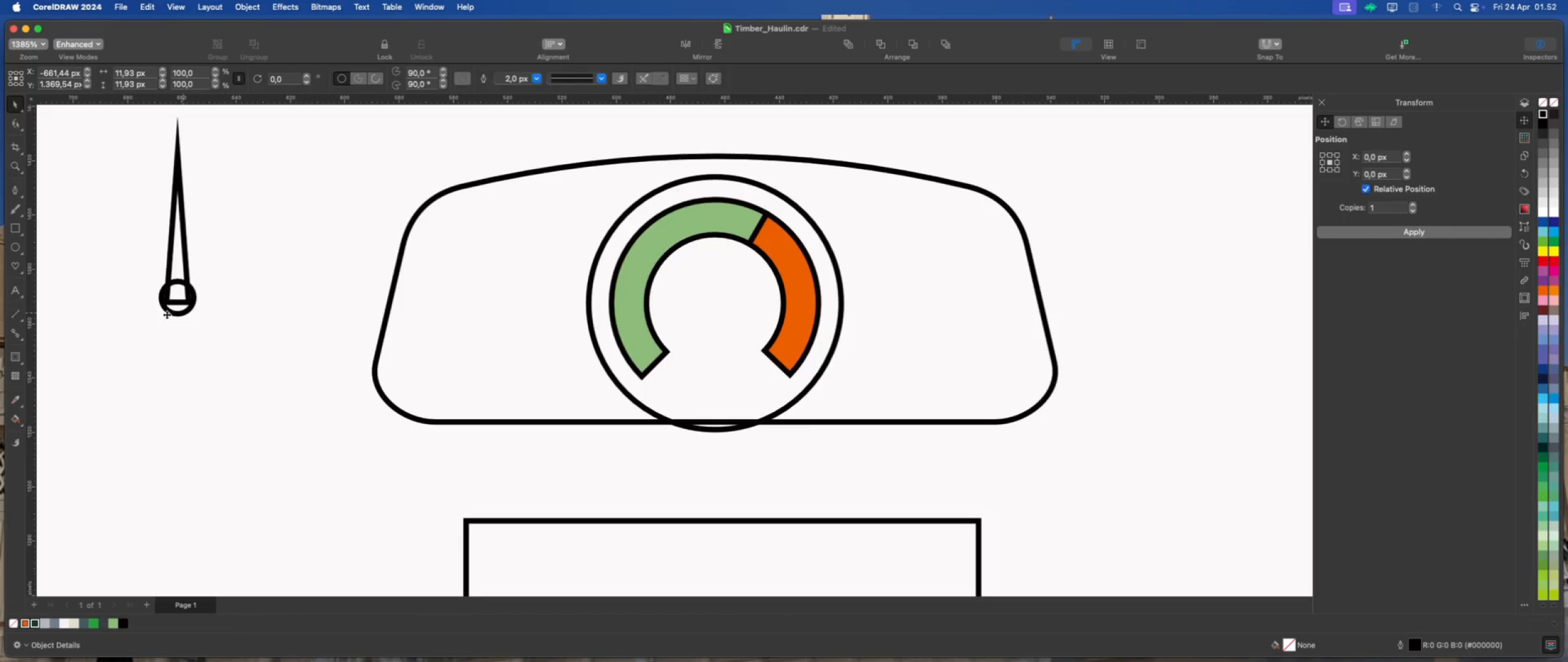 
left_click([295, 301])
 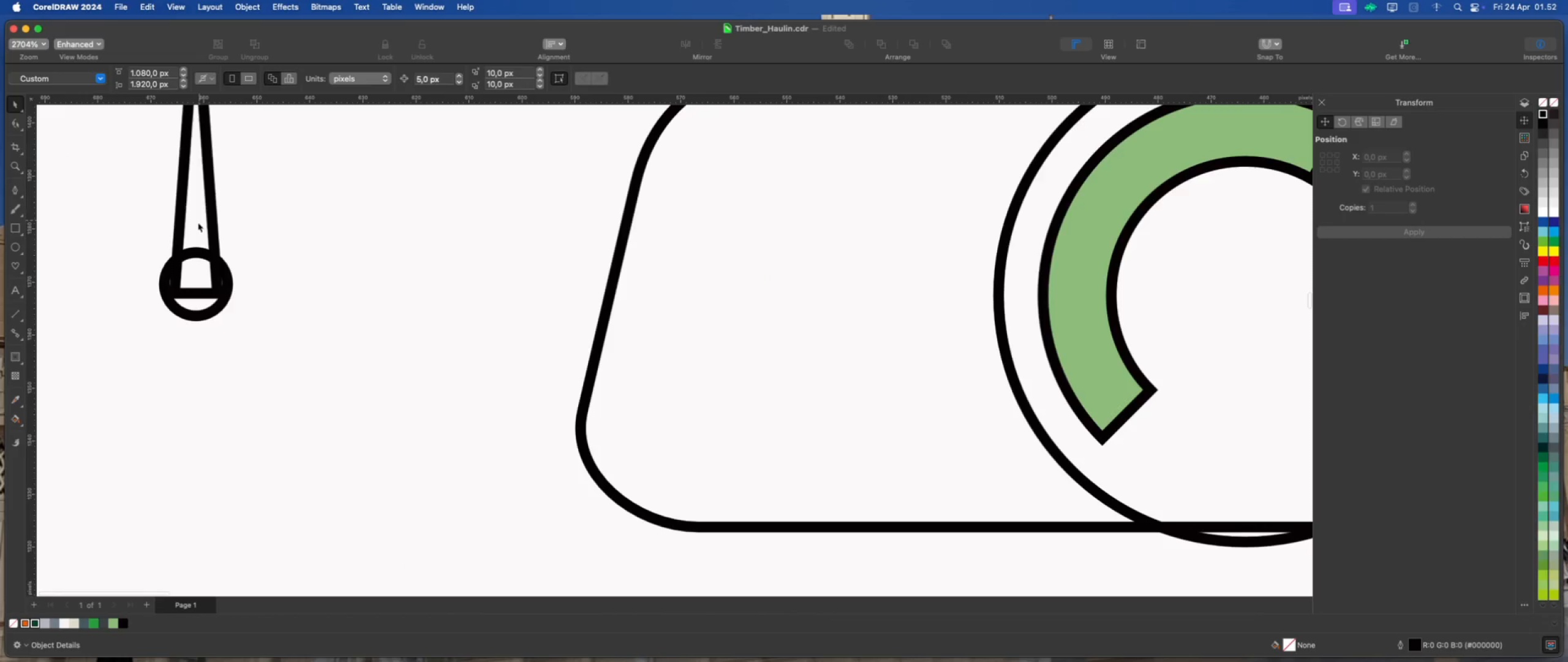 
scroll: coordinate [169, 257], scroll_direction: up, amount: 8.0
 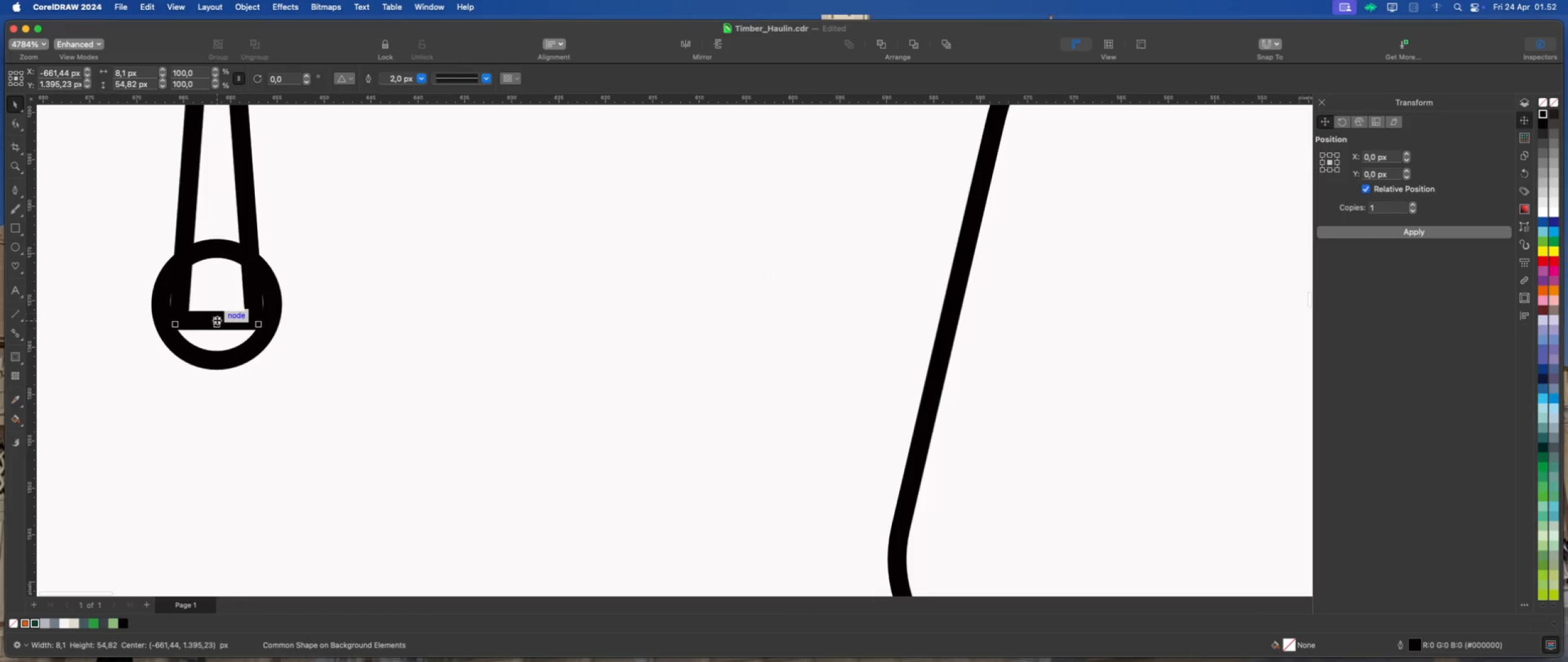 
left_click_drag(start_coordinate=[217, 321], to_coordinate=[216, 307])
 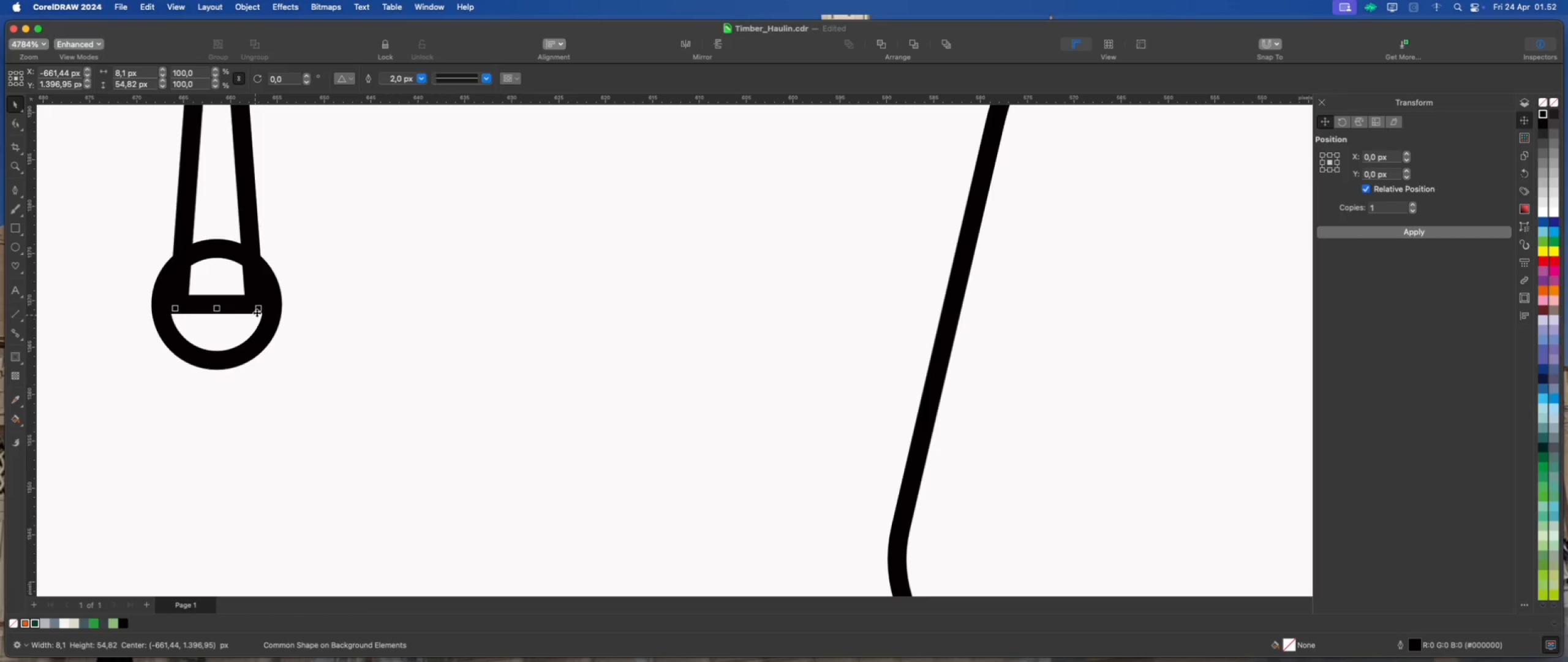 
hold_key(key=ShiftLeft, duration=1.42)
 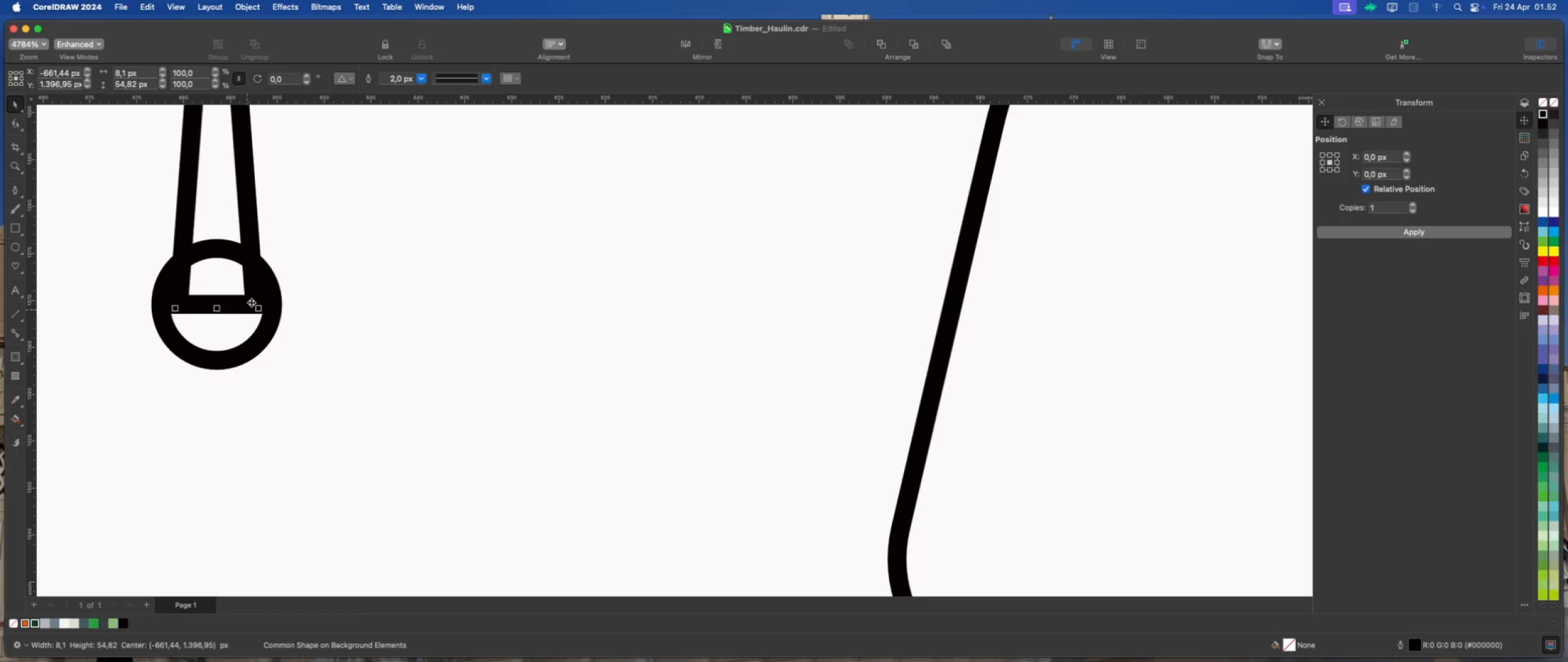 
scroll: coordinate [273, 332], scroll_direction: down, amount: 2.0
 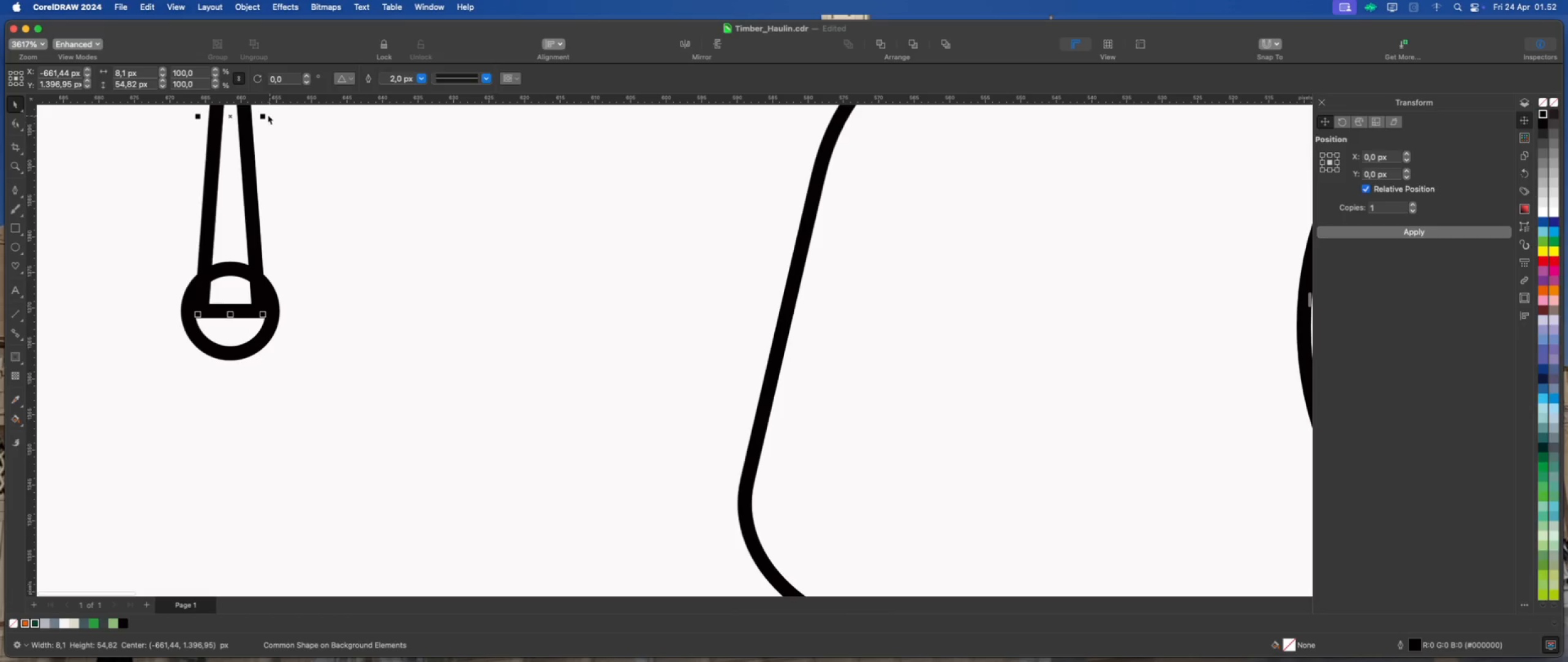 
left_click_drag(start_coordinate=[265, 116], to_coordinate=[276, 314])
 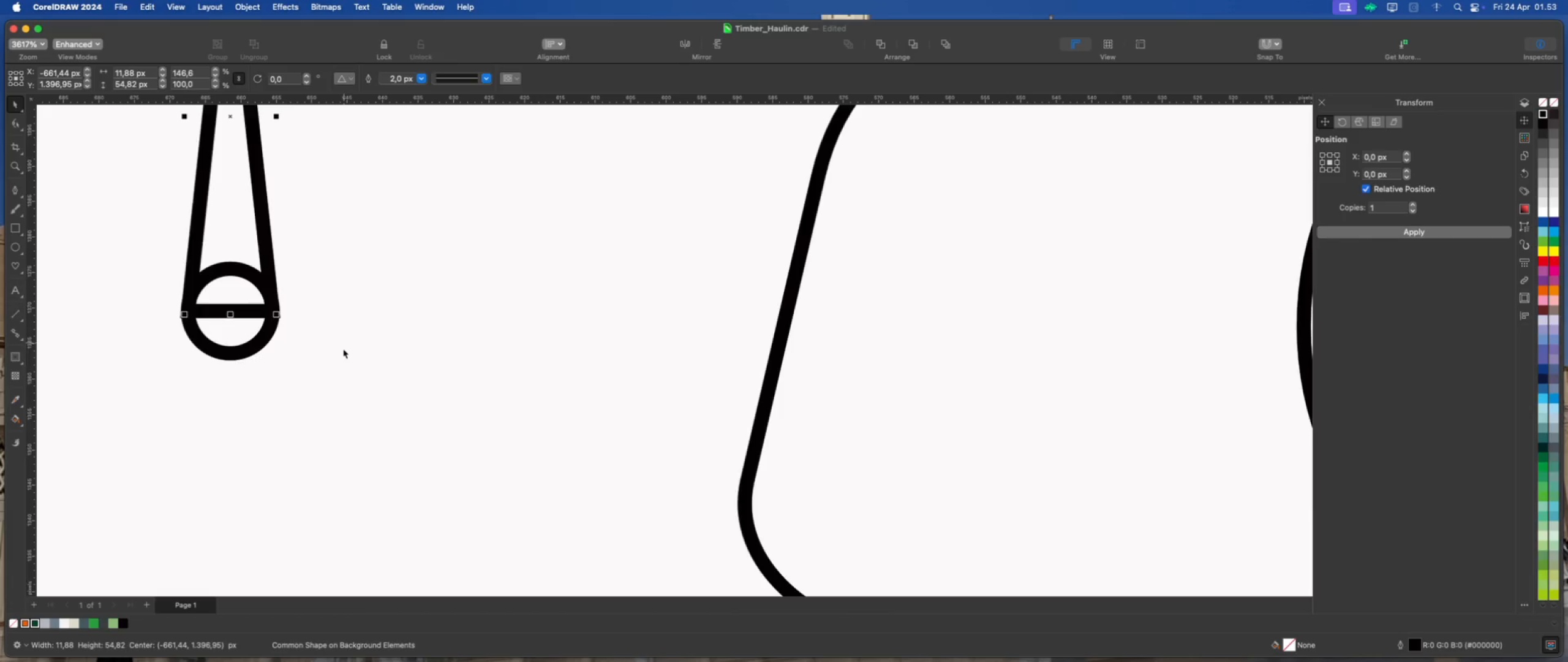 
hold_key(key=ShiftLeft, duration=2.97)
 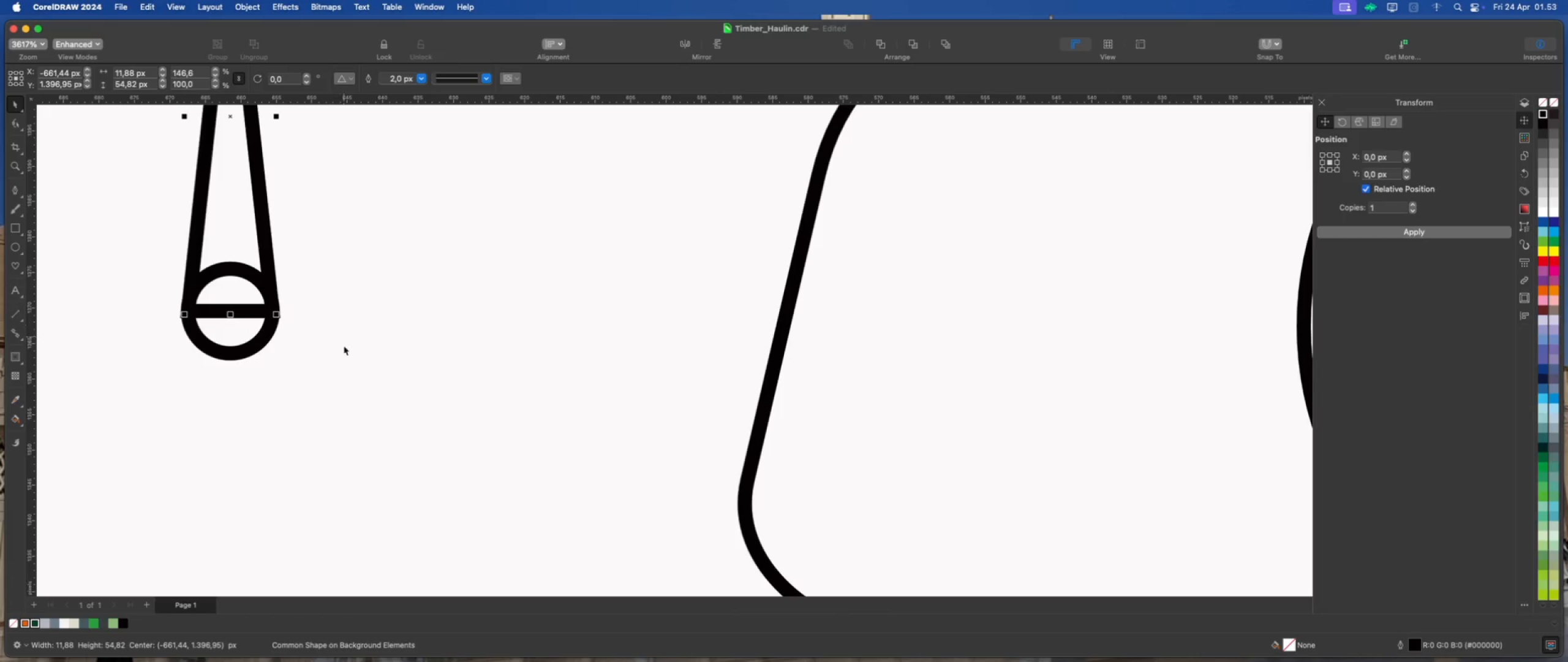 
scroll: coordinate [342, 354], scroll_direction: down, amount: 5.0
 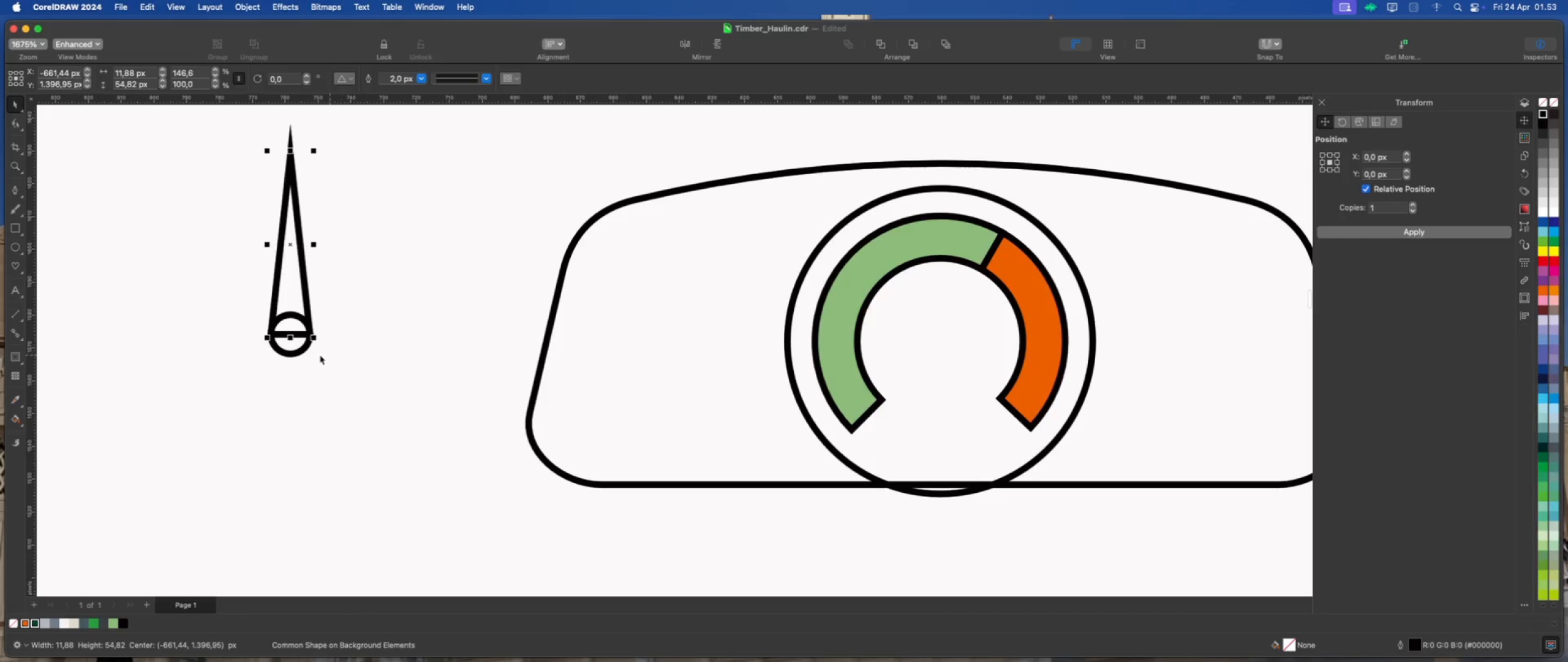 
left_click([379, 383])
 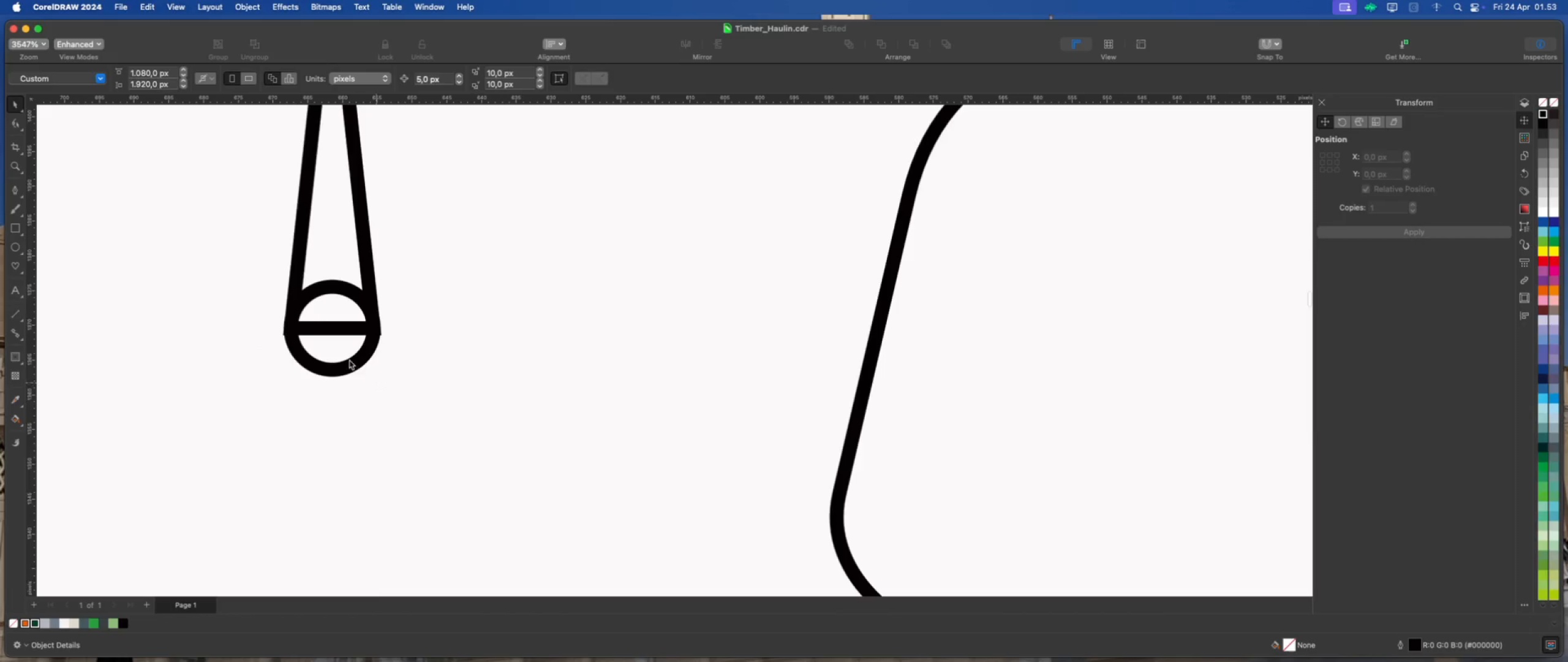 
scroll: coordinate [252, 339], scroll_direction: up, amount: 5.0
 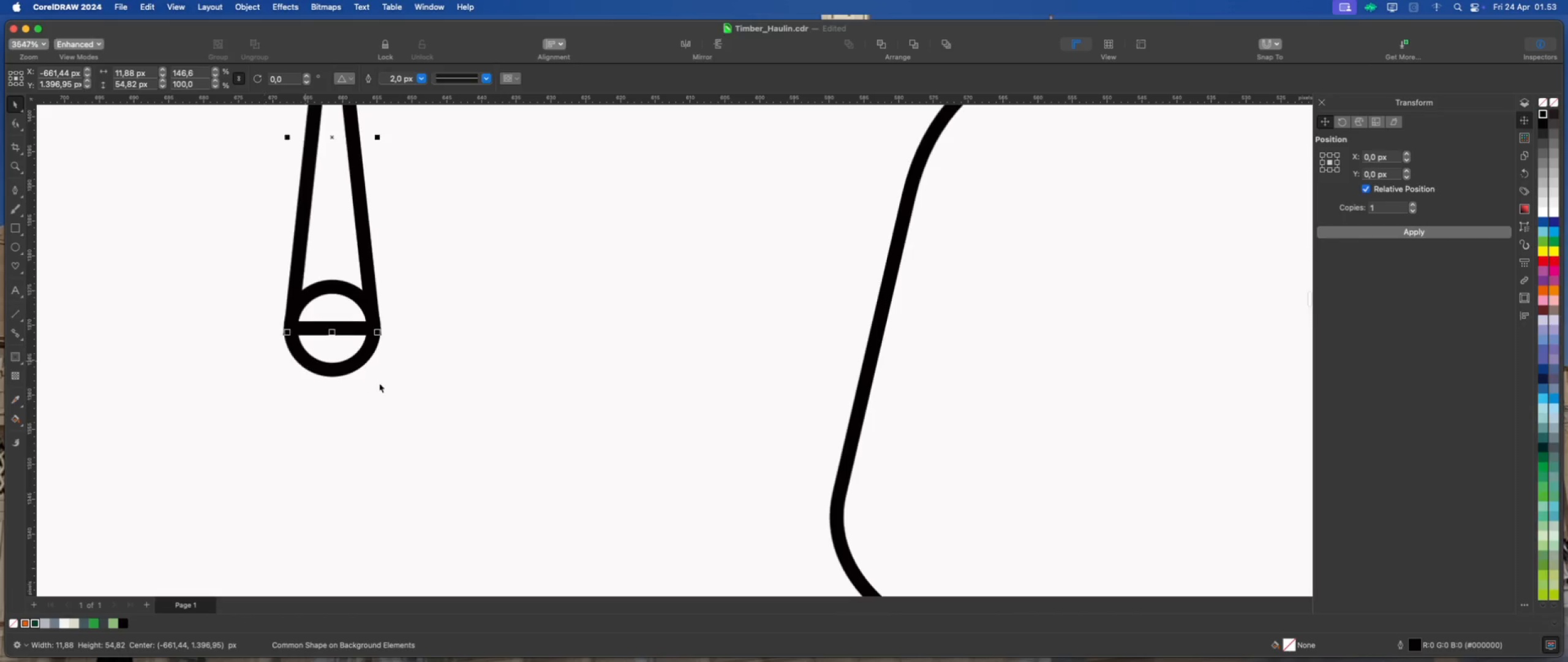 
double_click([349, 359])
 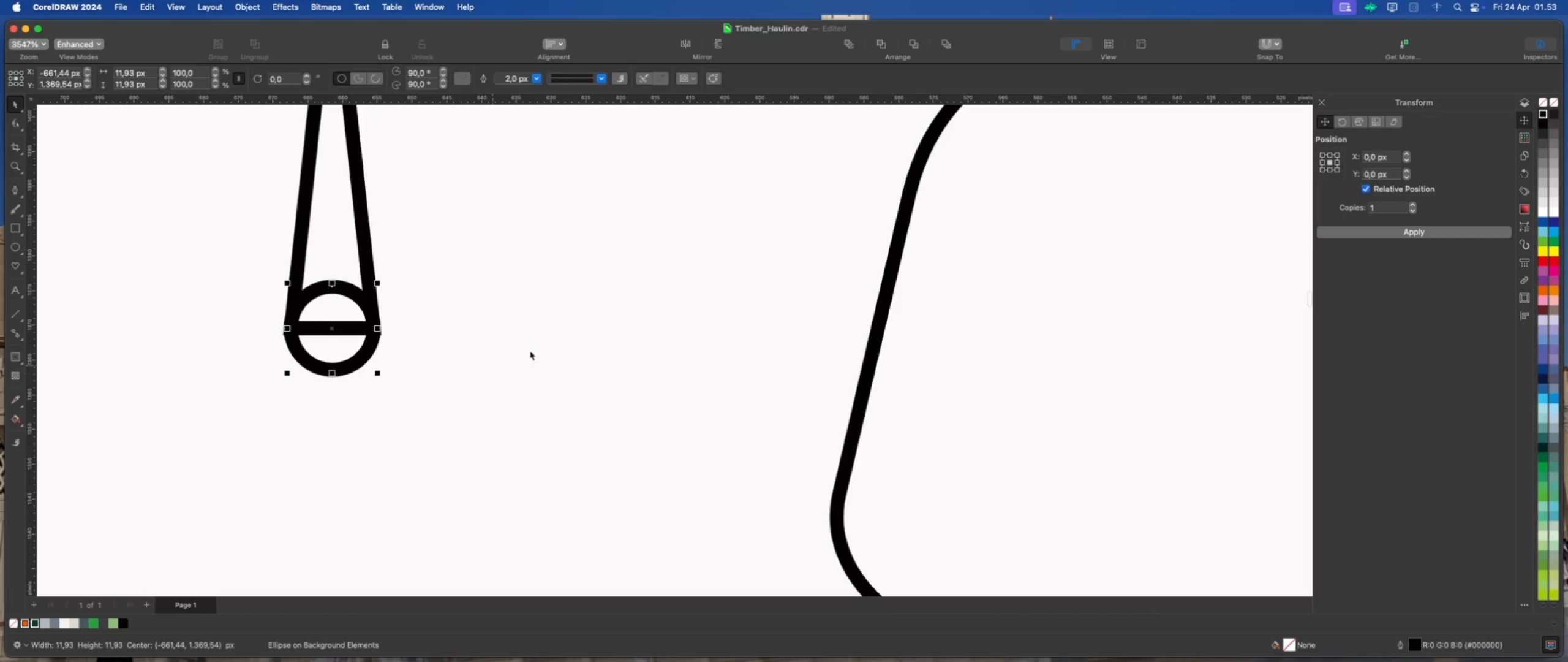 
scroll: coordinate [464, 347], scroll_direction: down, amount: 2.0
 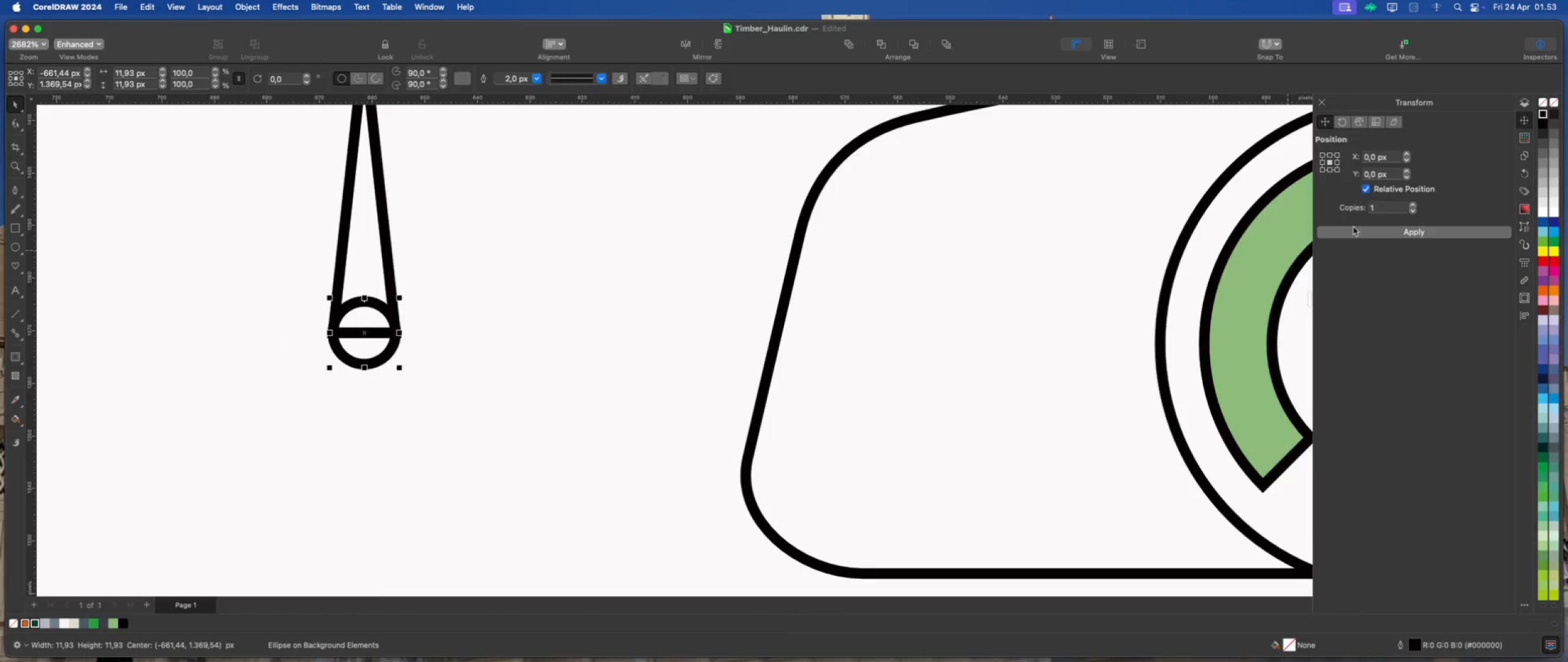 
left_click([1354, 234])
 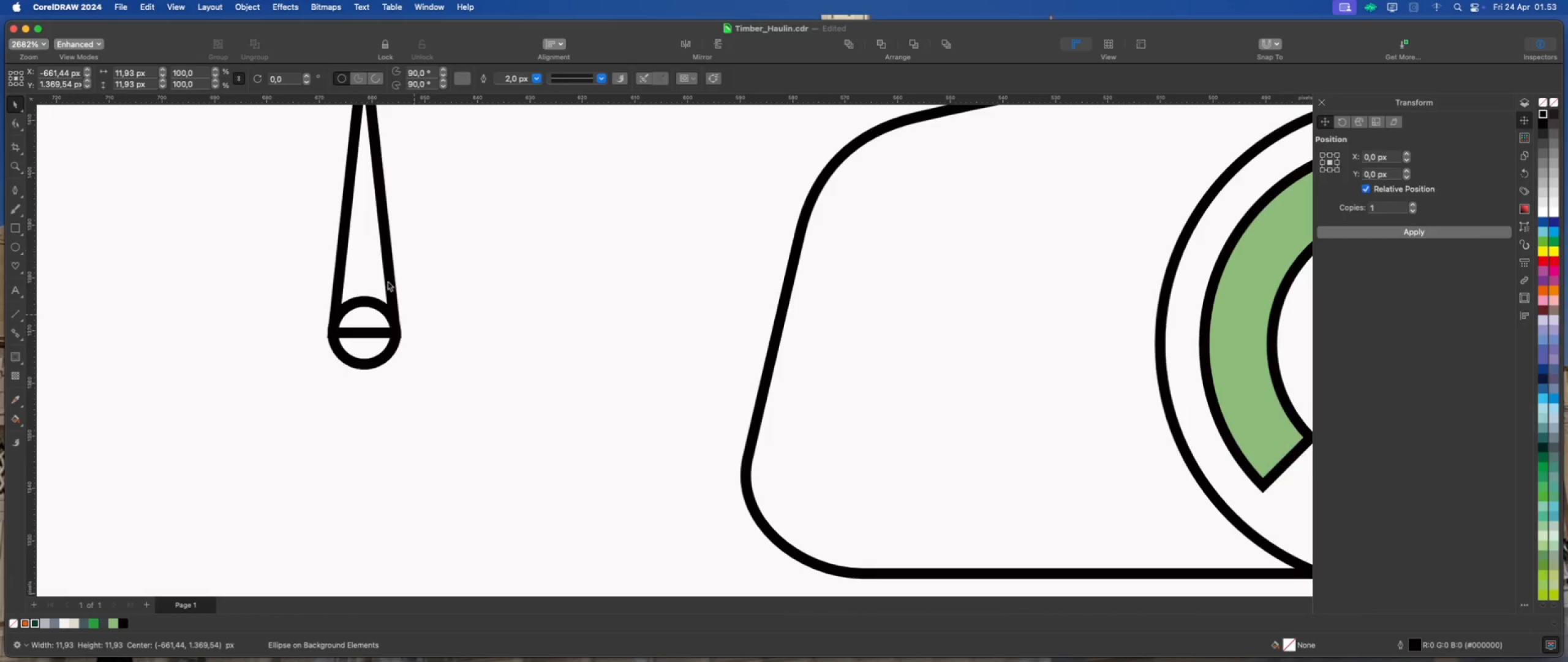 
left_click([385, 266])
 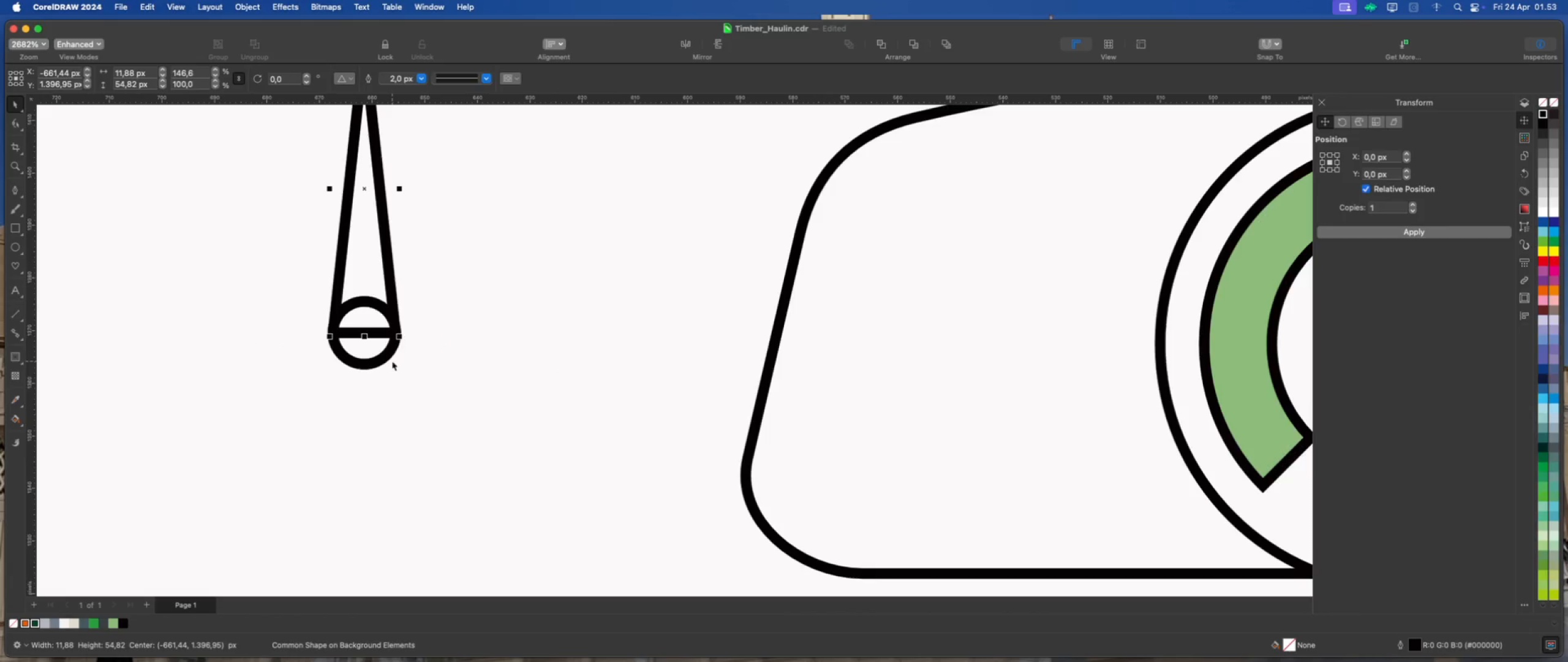 
hold_key(key=ShiftLeft, duration=2.05)
 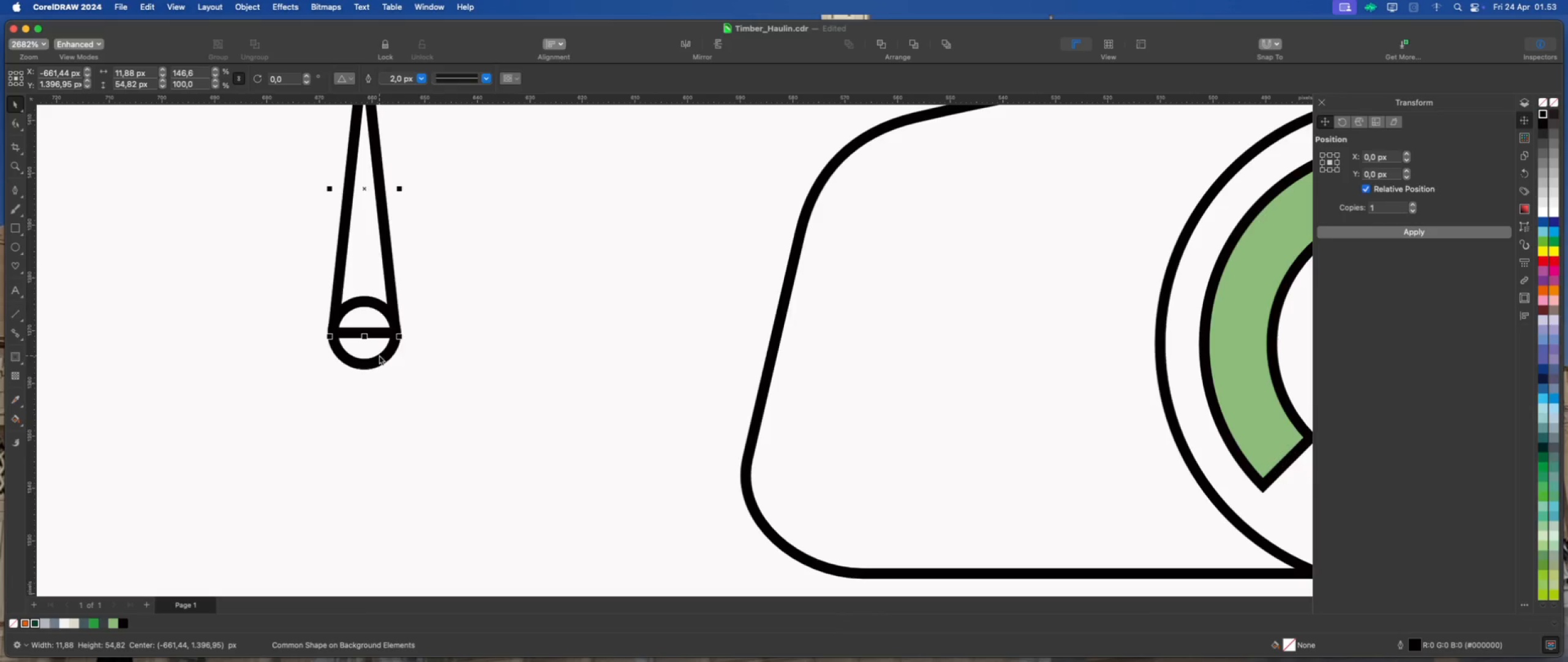 
left_click([379, 356])
 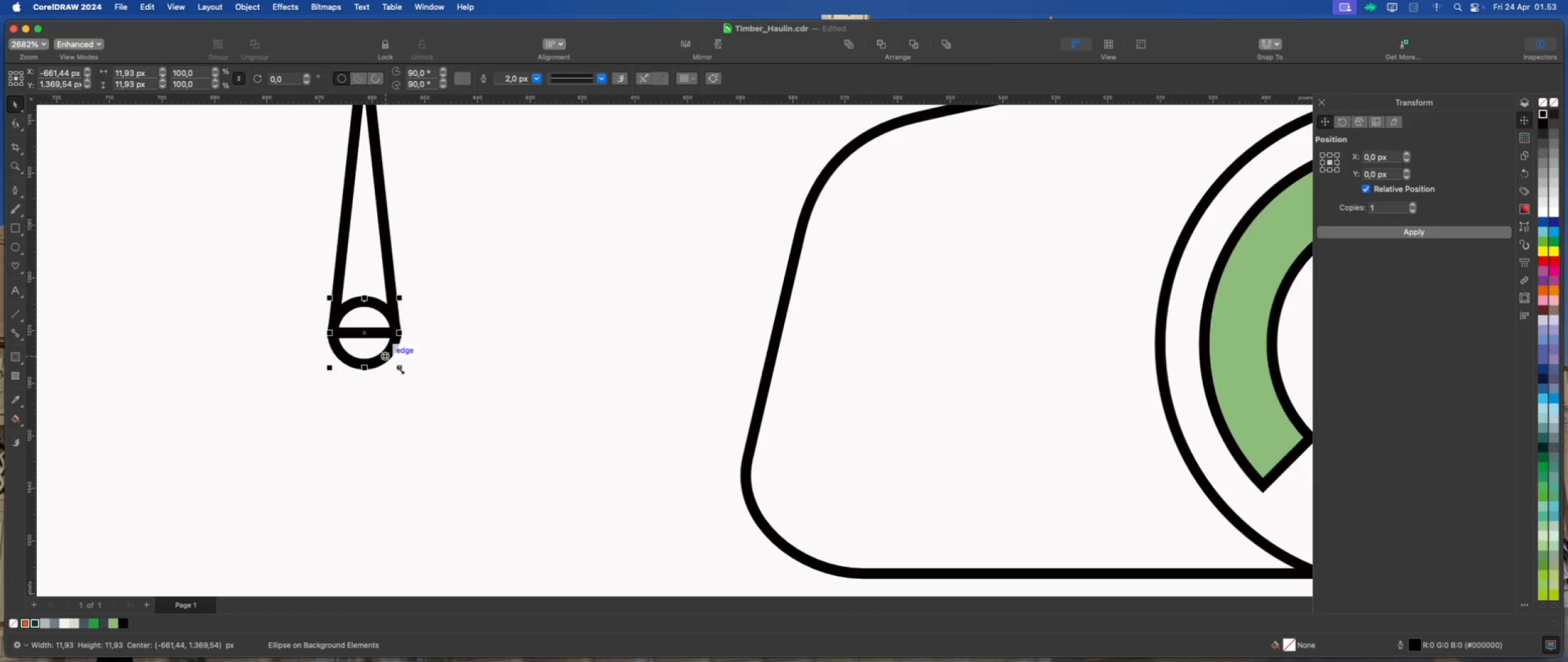 
left_click_drag(start_coordinate=[401, 371], to_coordinate=[385, 360])
 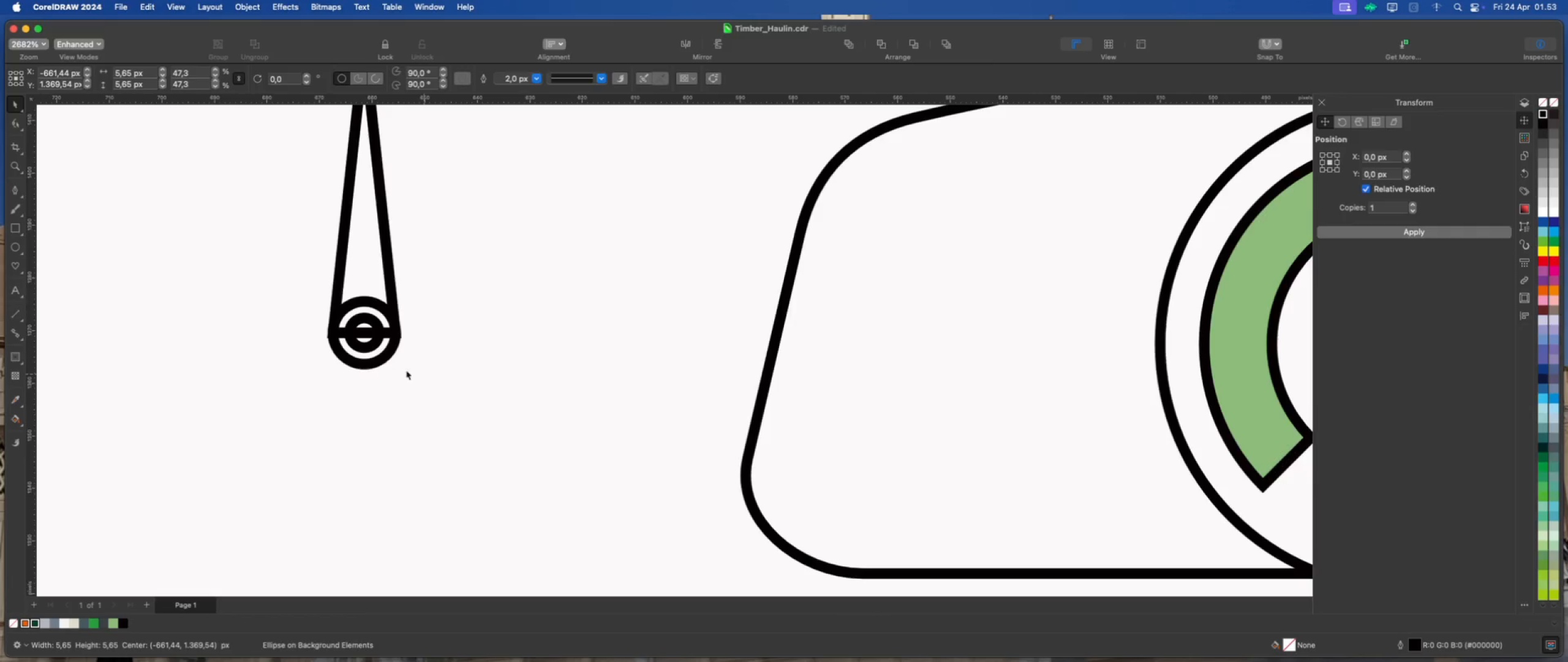 
hold_key(key=ShiftLeft, duration=1.85)
 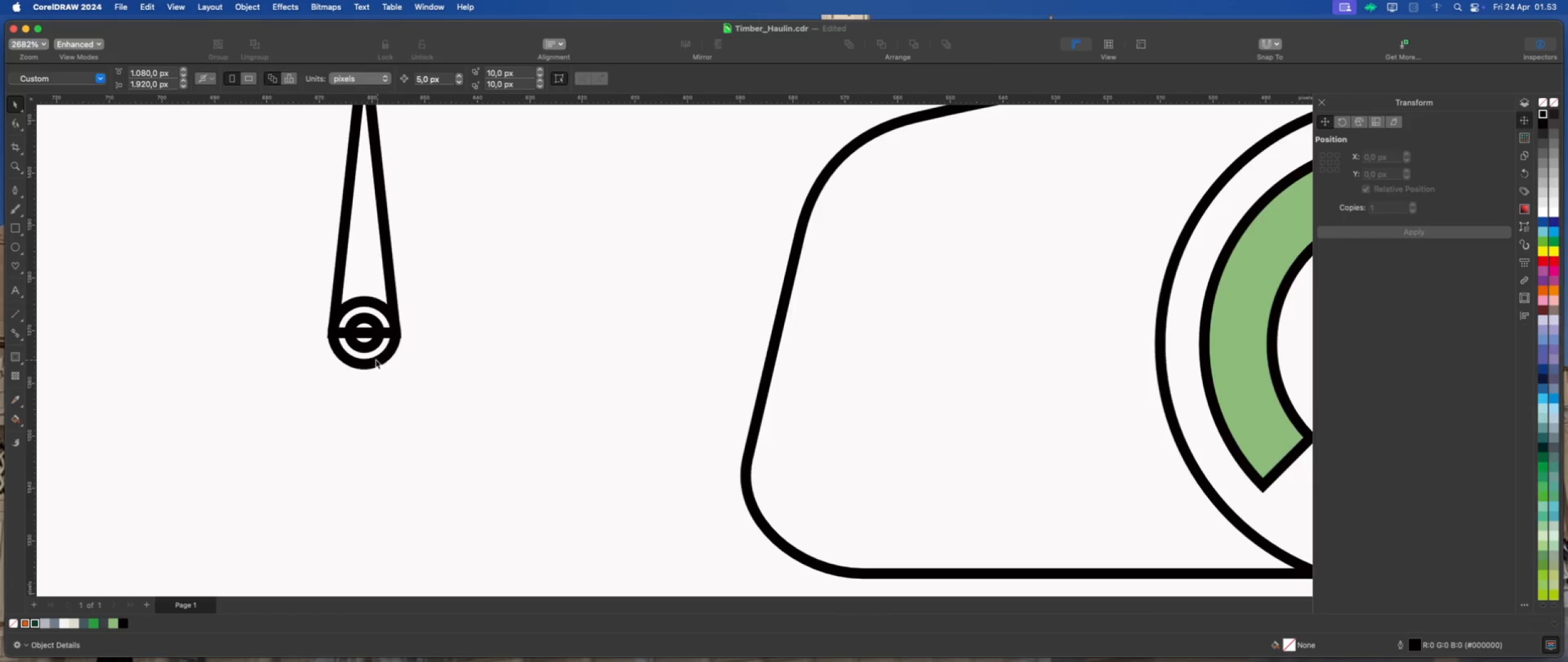 
double_click([375, 359])
 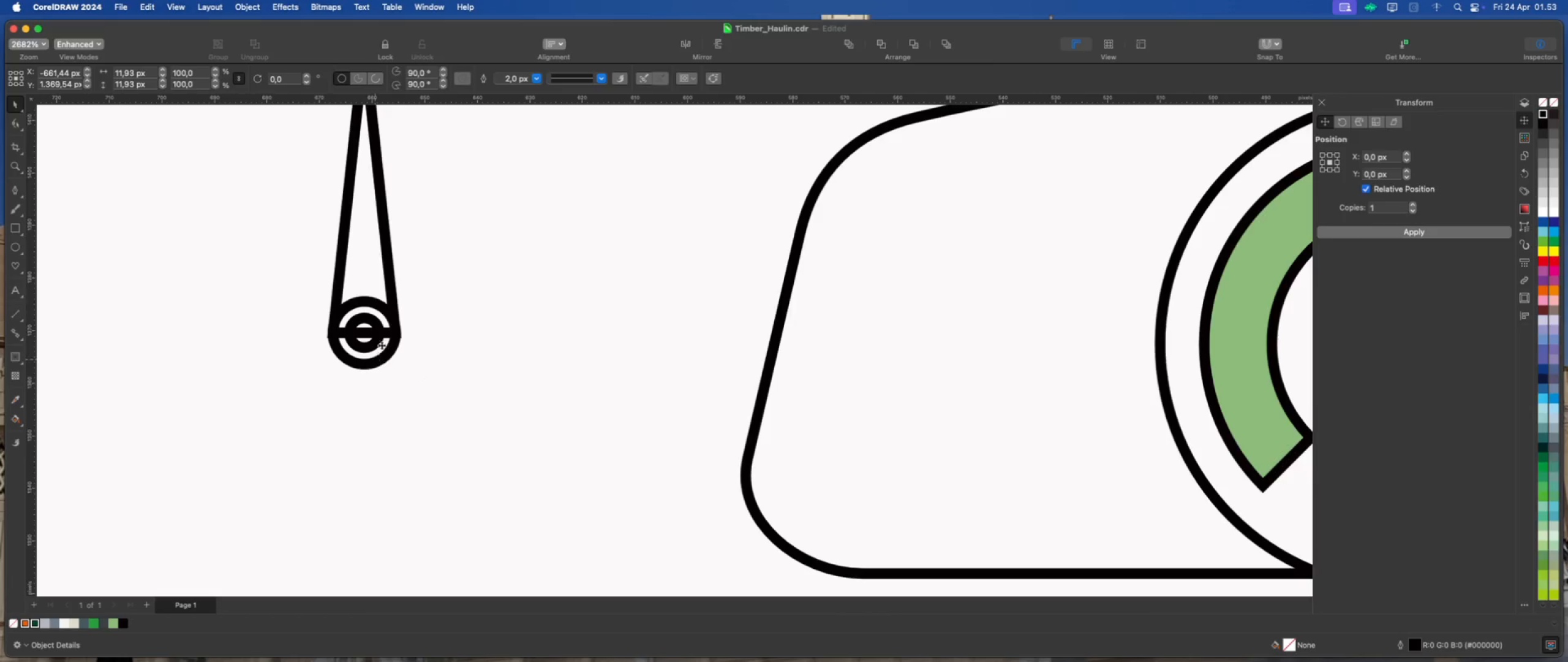 
hold_key(key=ShiftLeft, duration=0.84)
left_click([373, 252])
 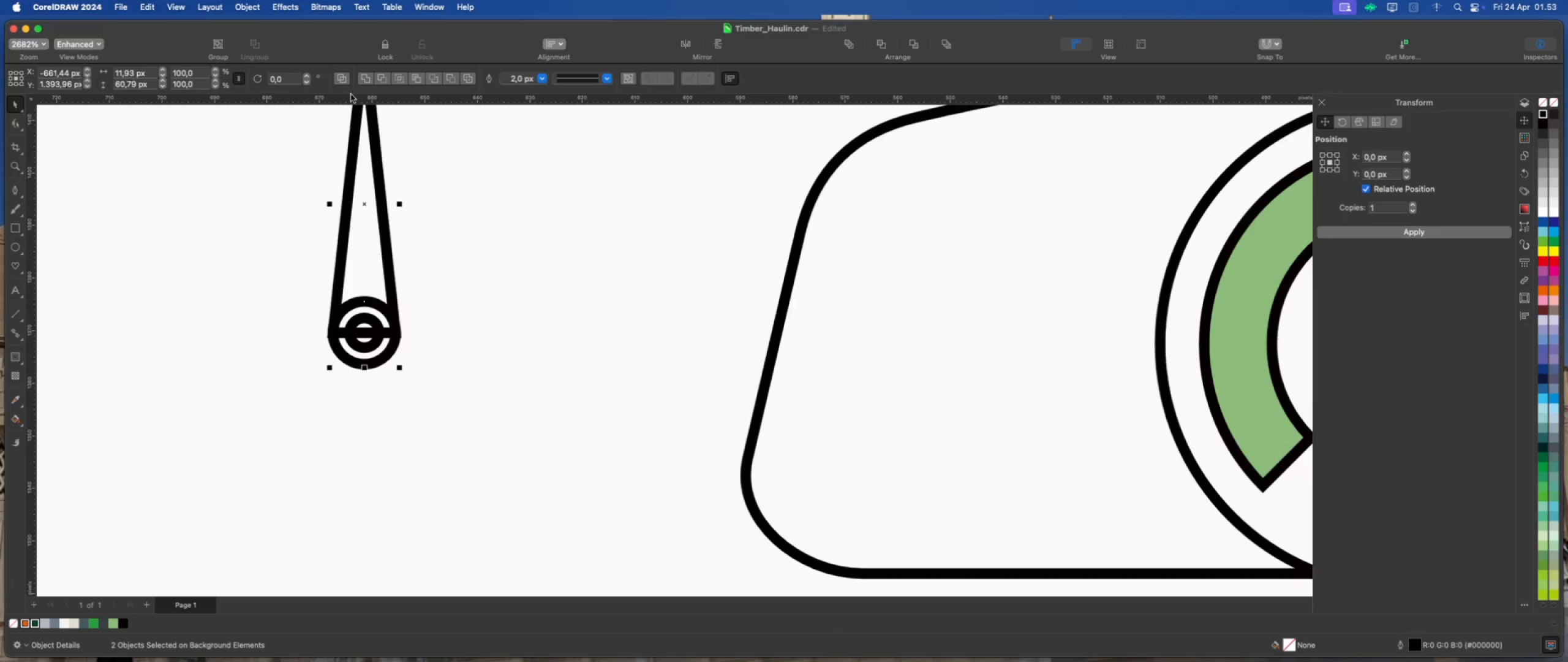 
left_click([366, 82])
 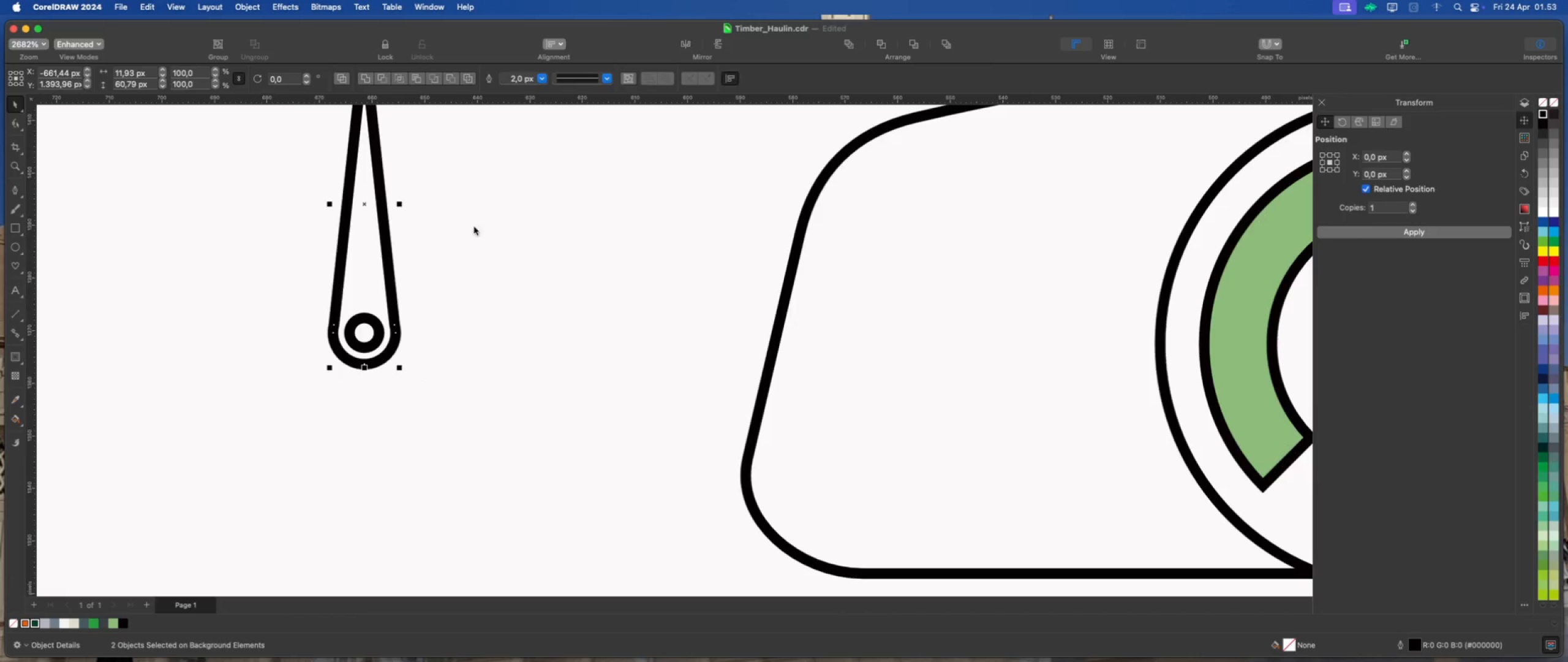 
left_click([481, 232])
 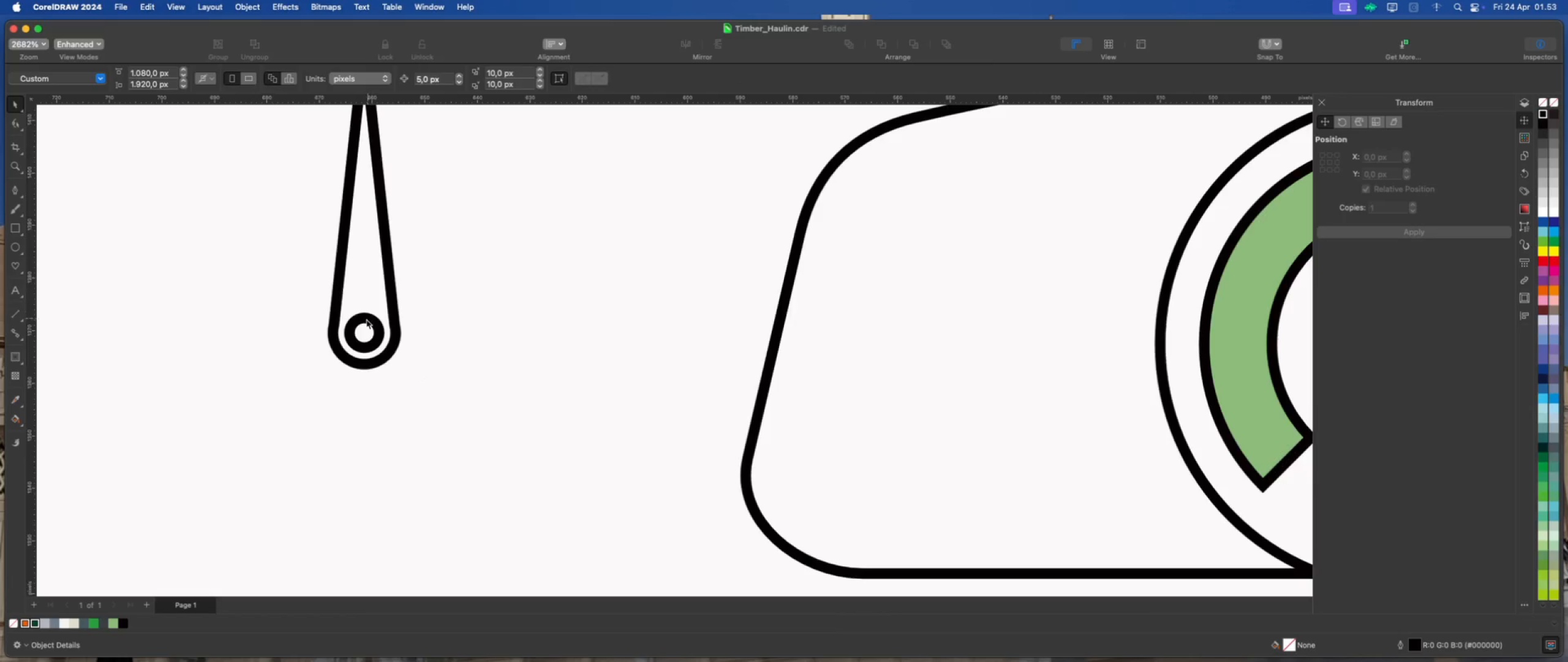 
left_click([366, 321])
 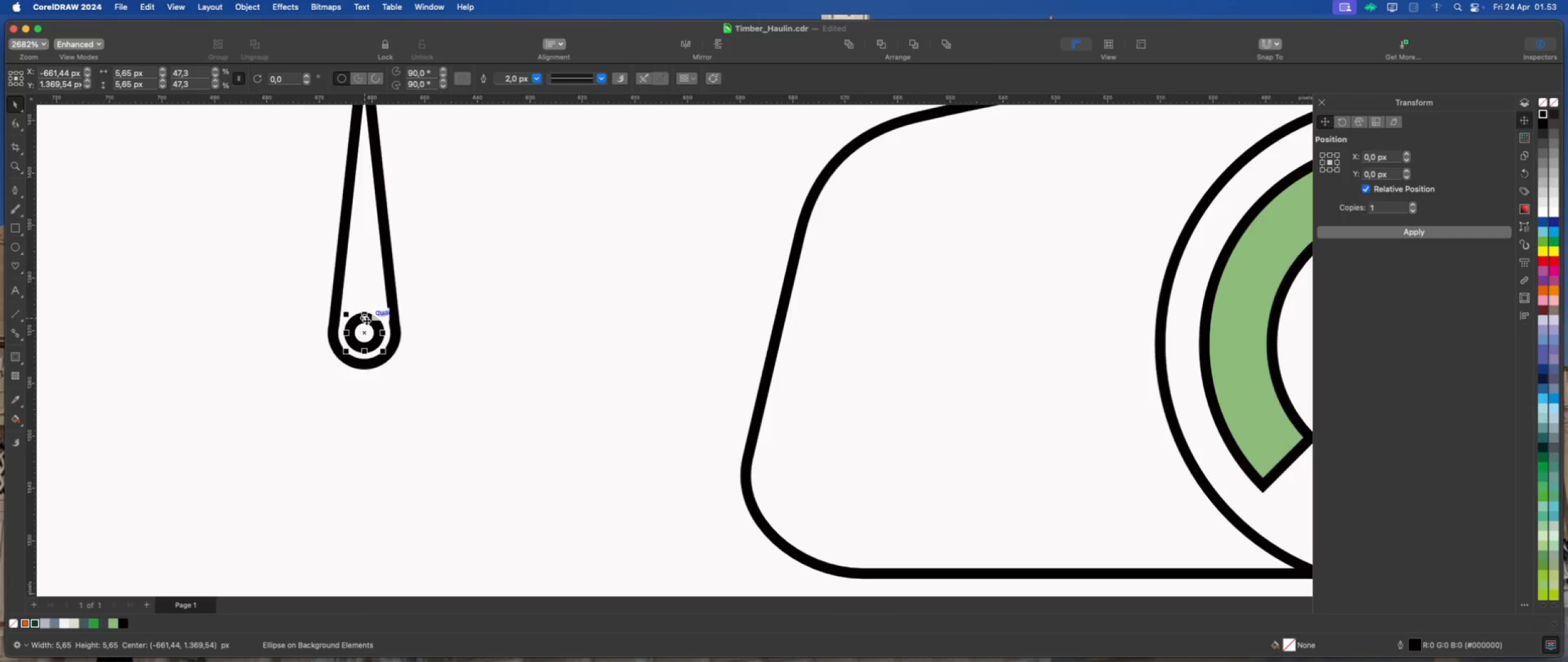 
scroll: coordinate [423, 361], scroll_direction: down, amount: 3.0
 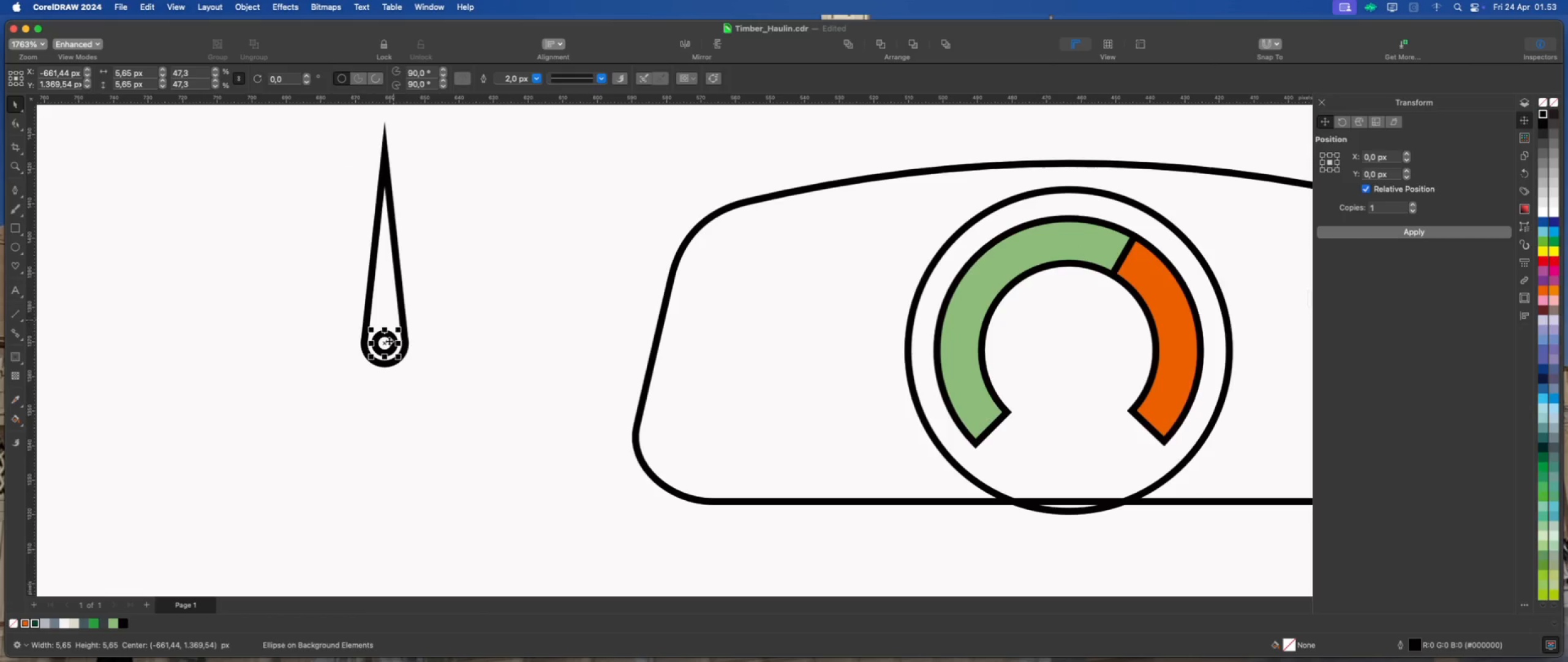 
right_click([389, 341])
 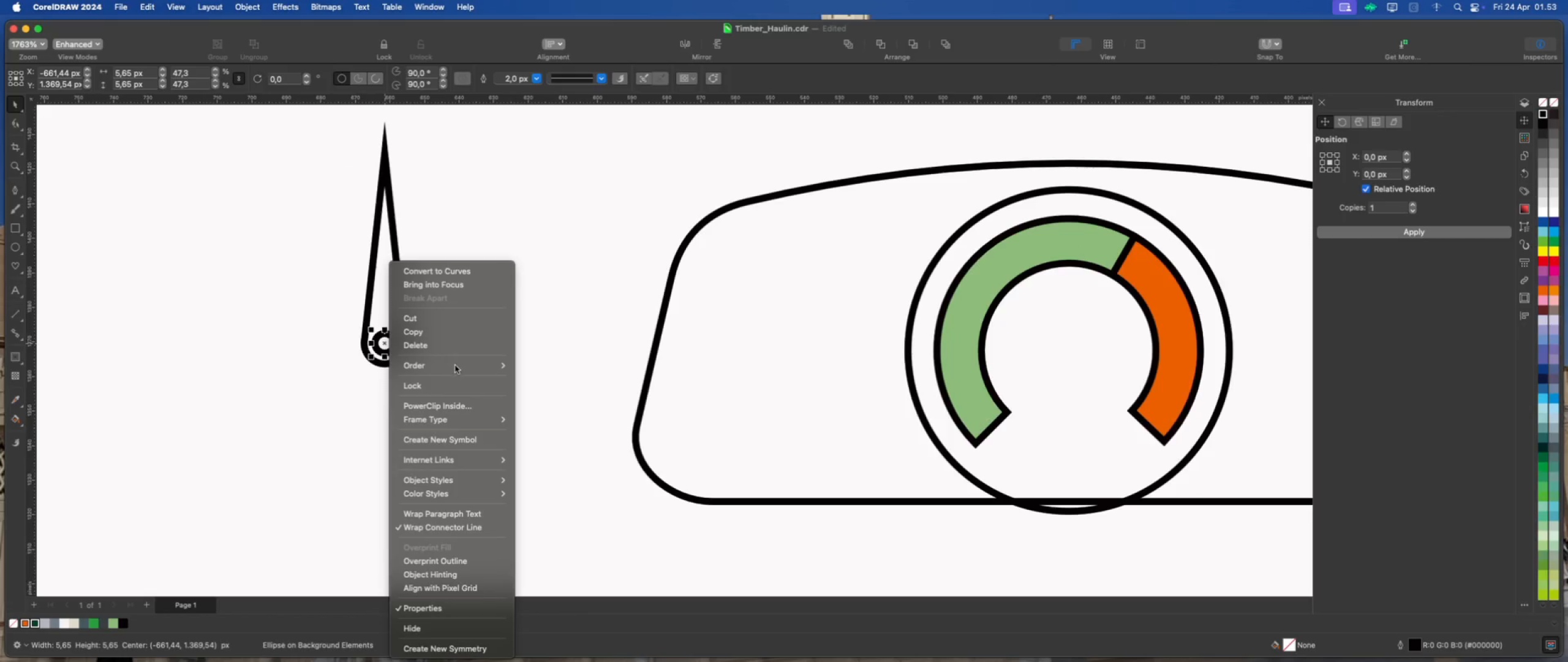 
left_click([455, 365])
 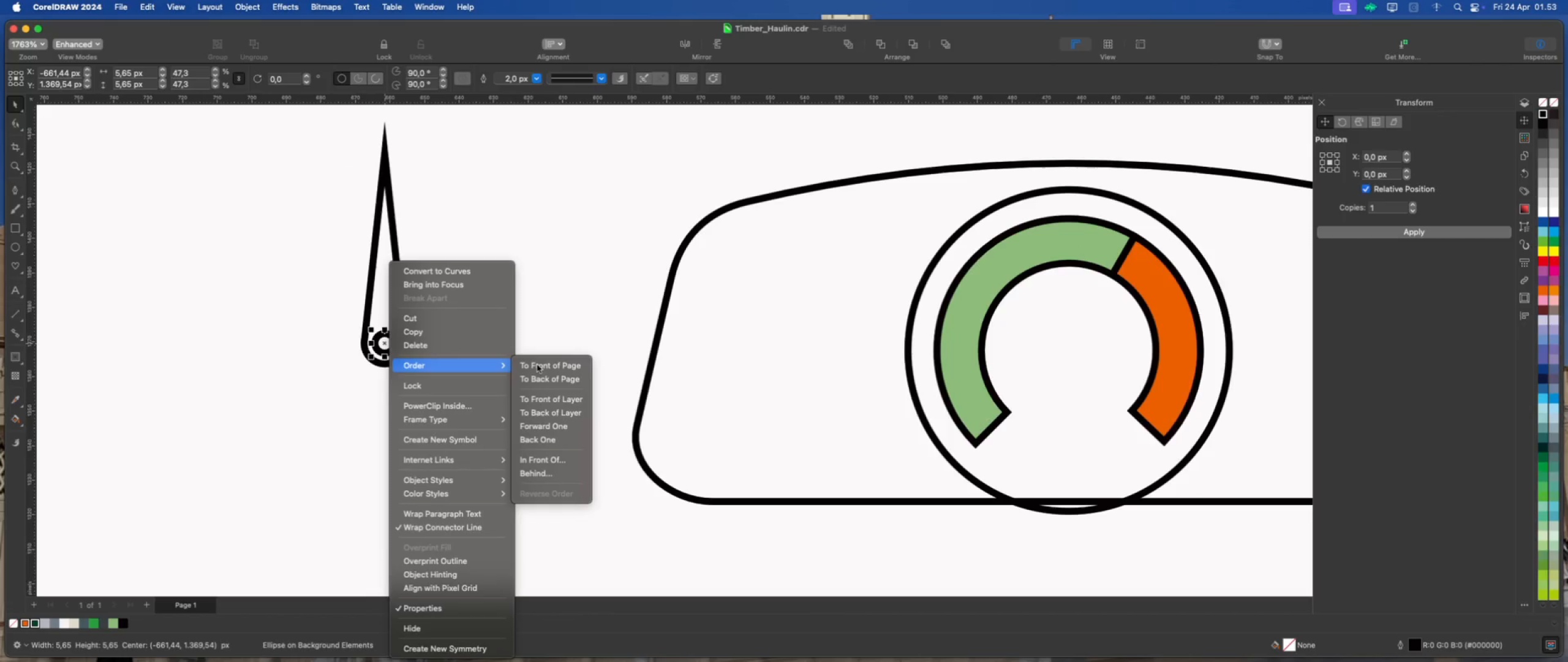 
left_click([540, 365])
 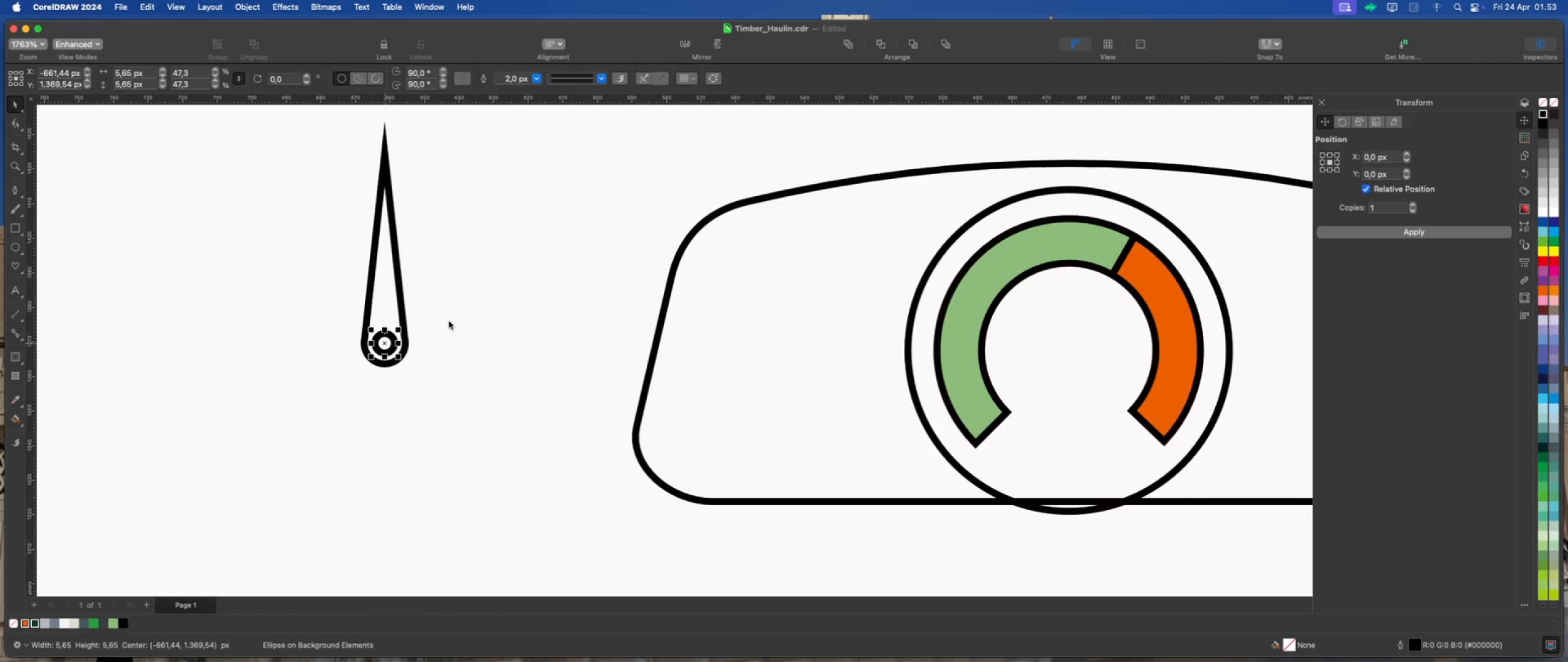 
hold_key(key=ShiftLeft, duration=0.84)
left_click([398, 284])
 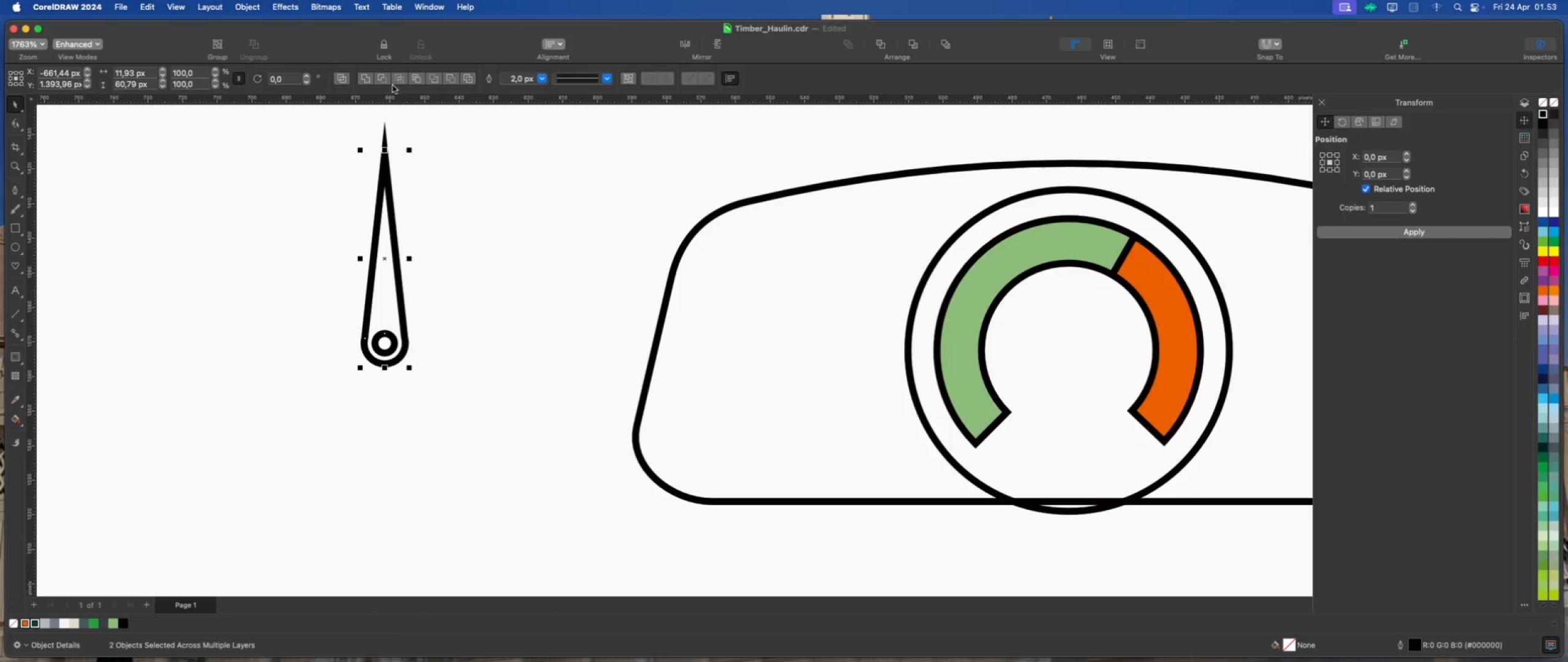 
left_click([450, 82])
 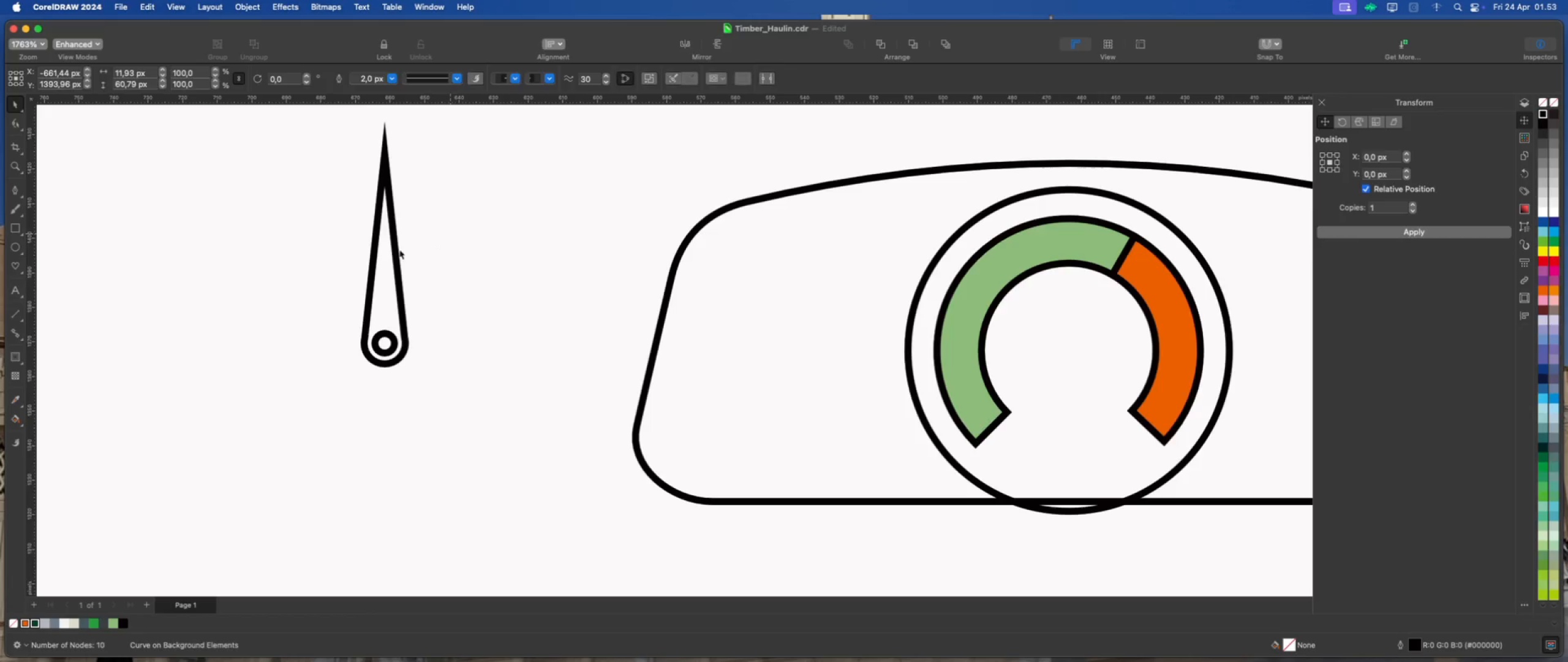 
left_click([392, 249])
 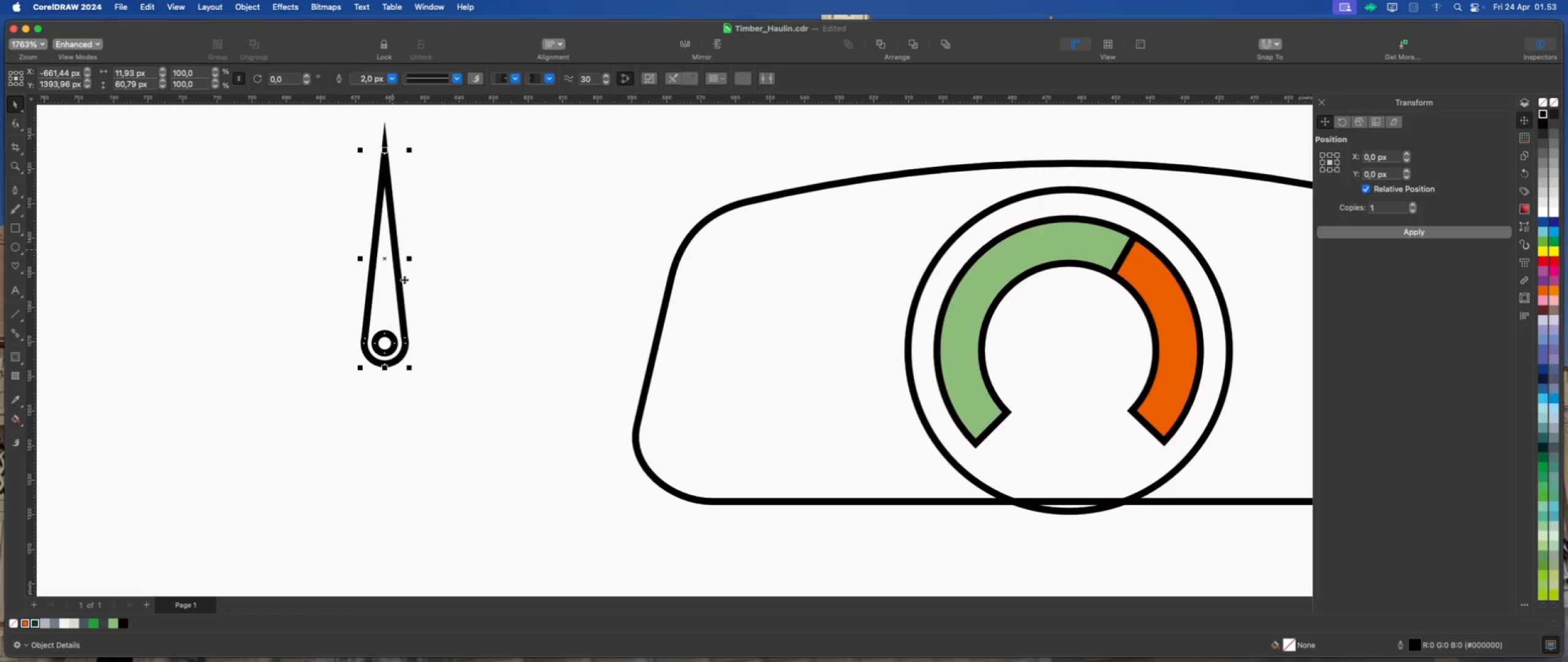 
scroll: coordinate [400, 286], scroll_direction: down, amount: 2.0
 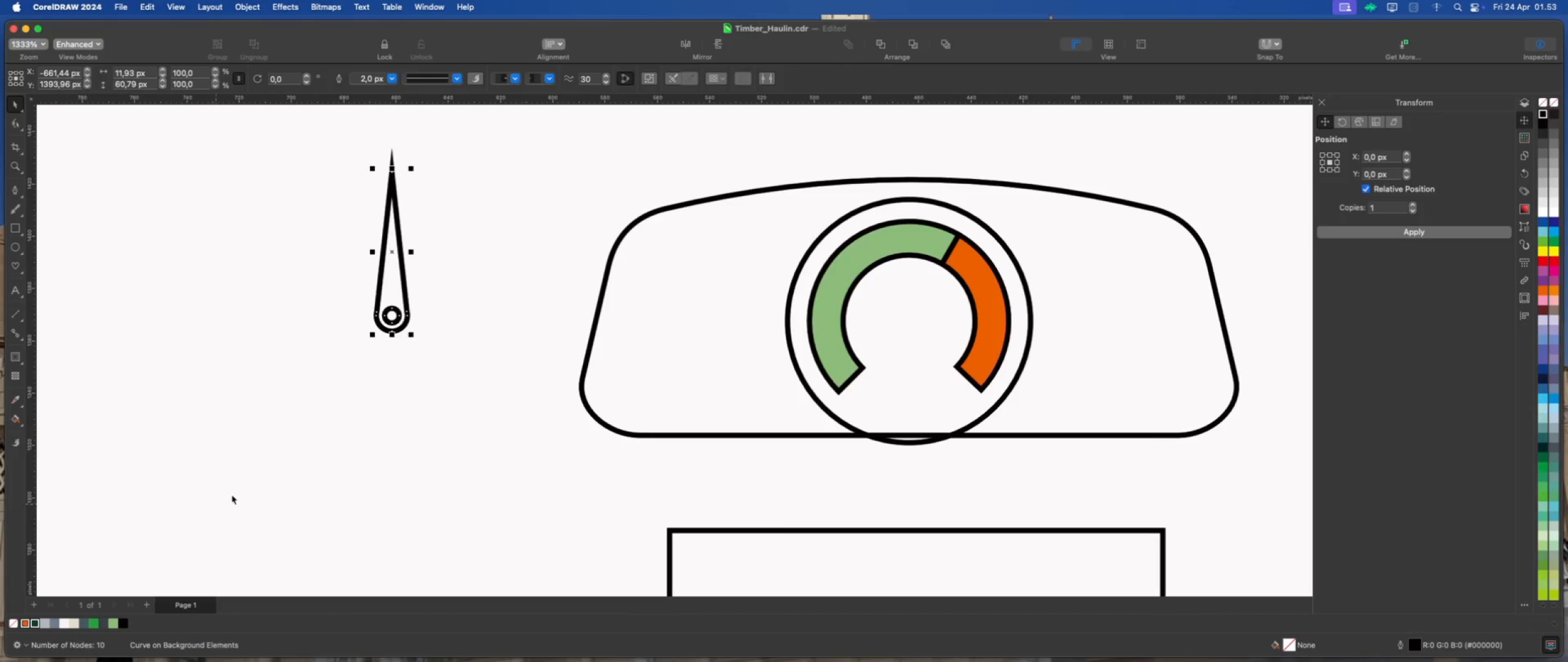 
wait(6.04)
 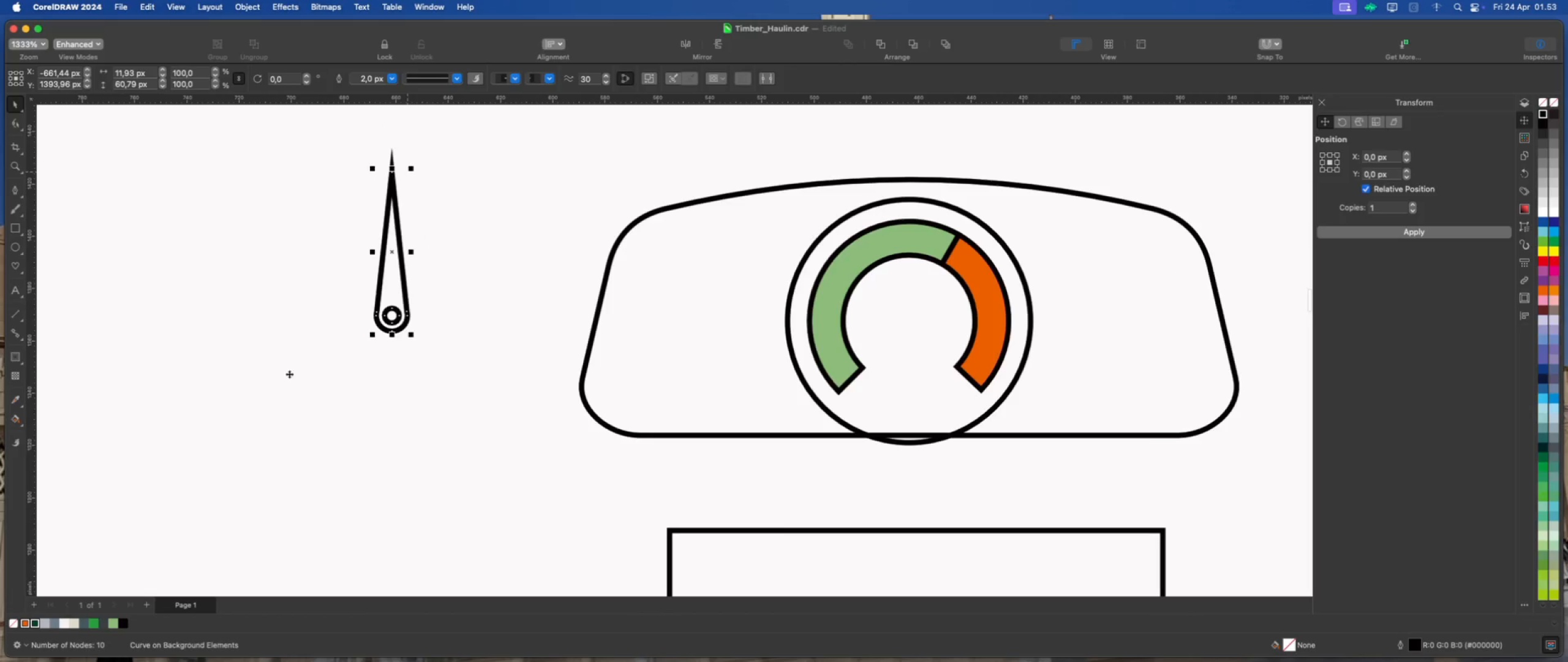 
left_click([124, 624])
 